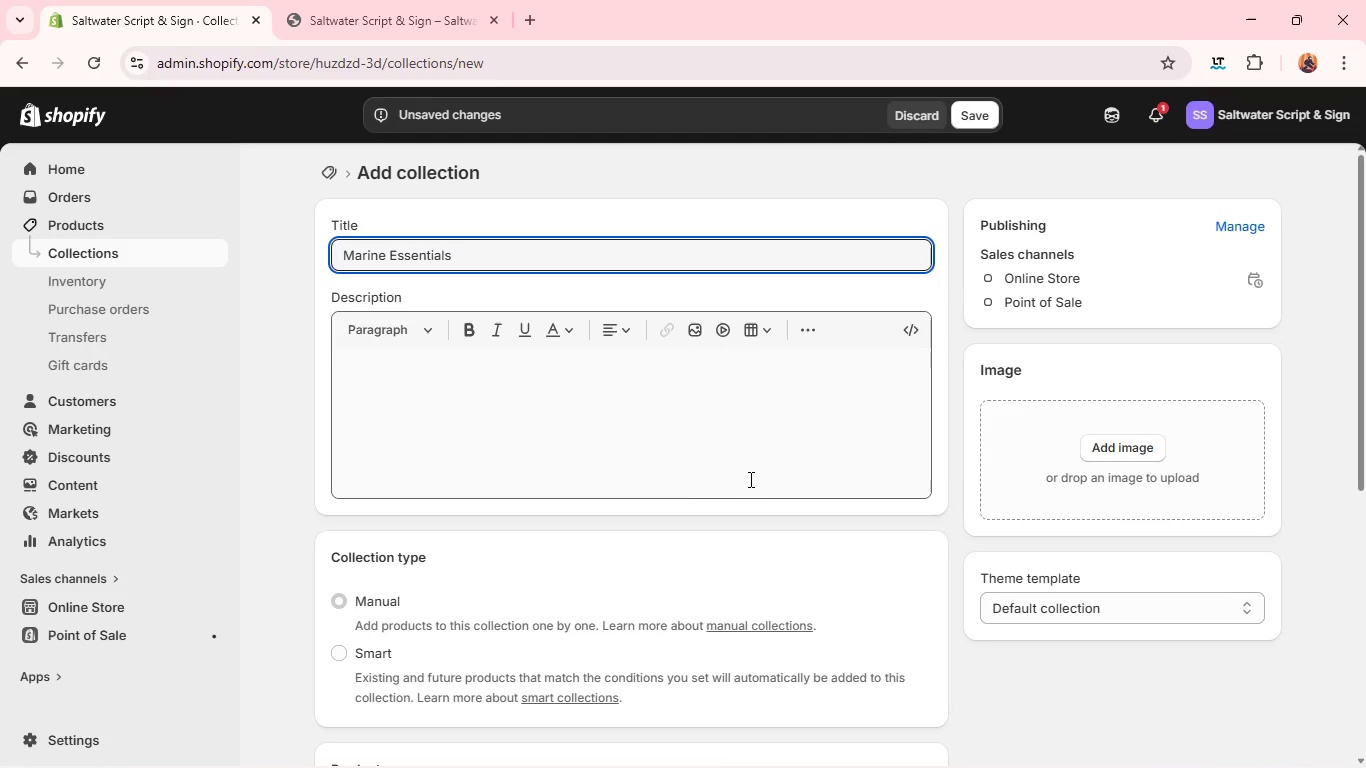 
mouse_move([594, 514])
 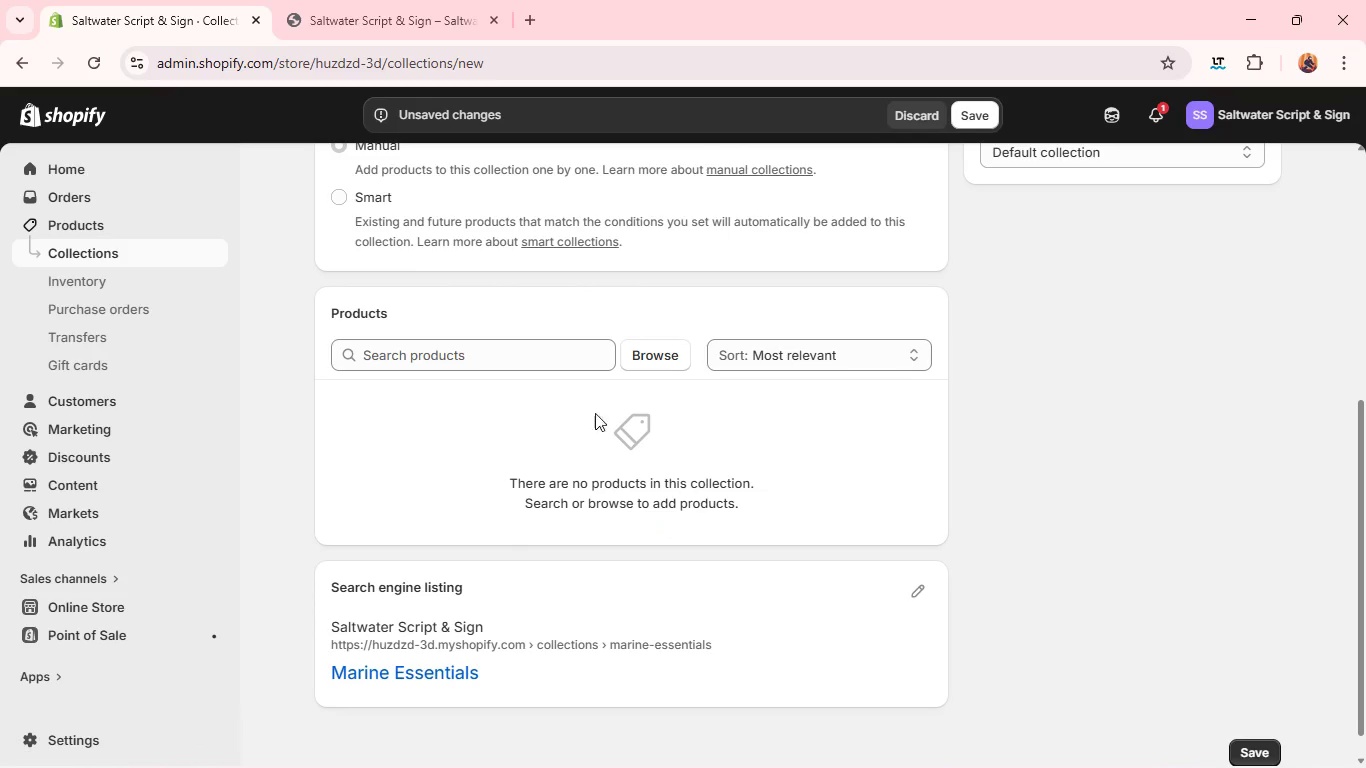 
left_click([647, 360])
 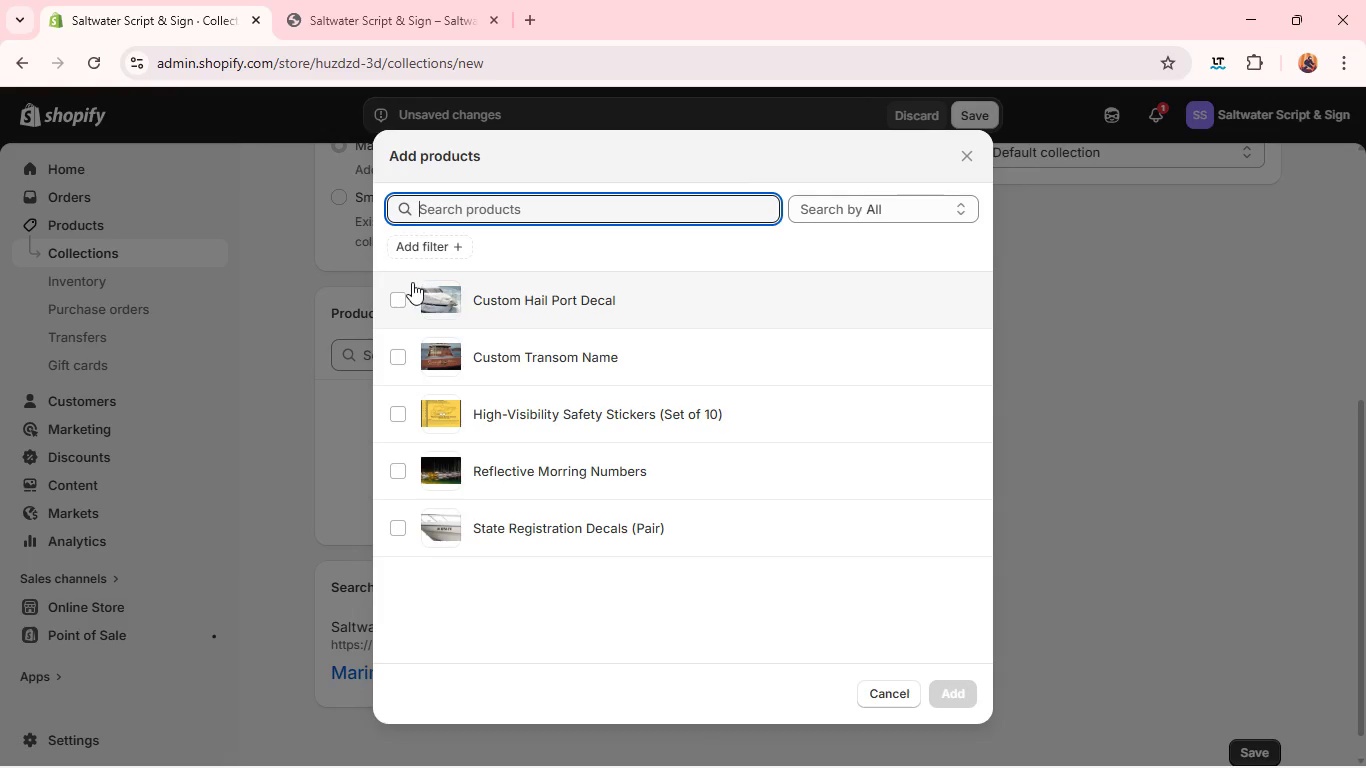 
left_click([406, 288])
 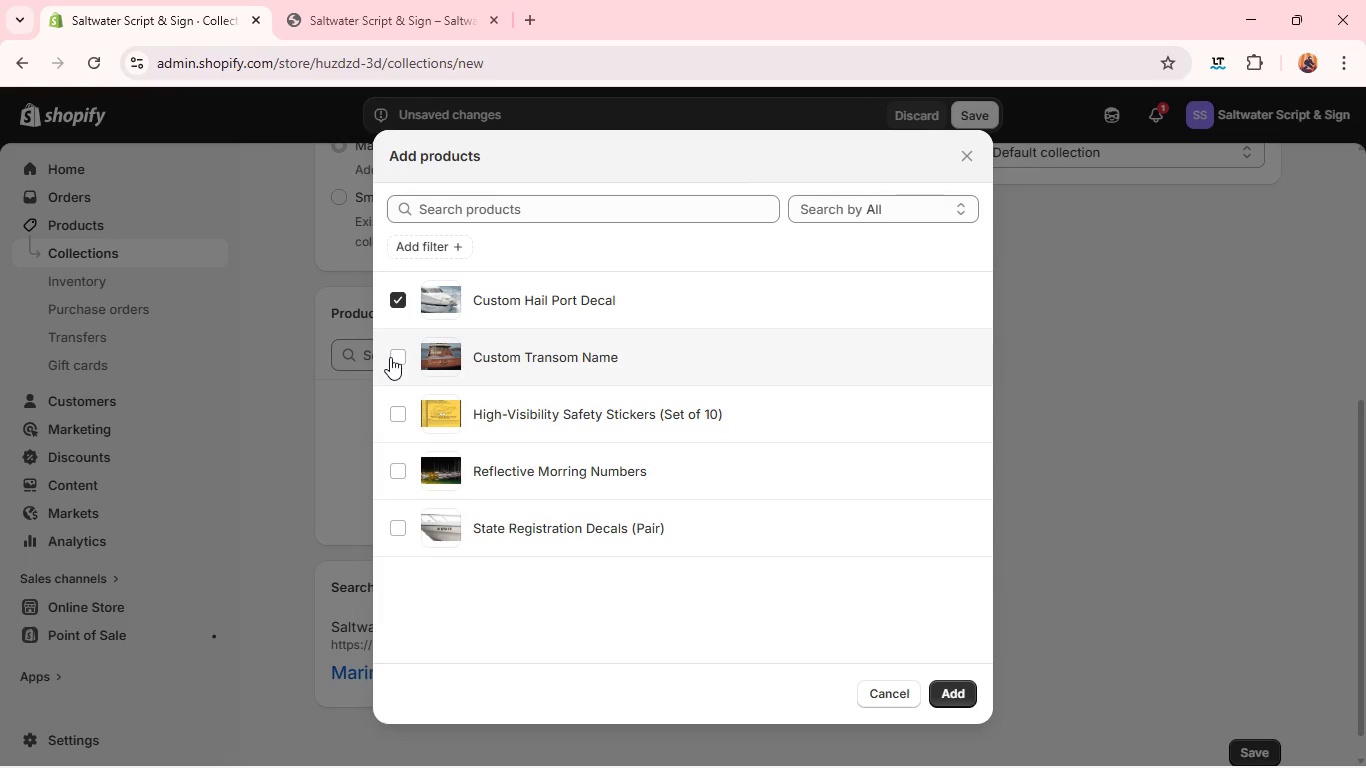 
left_click([390, 359])
 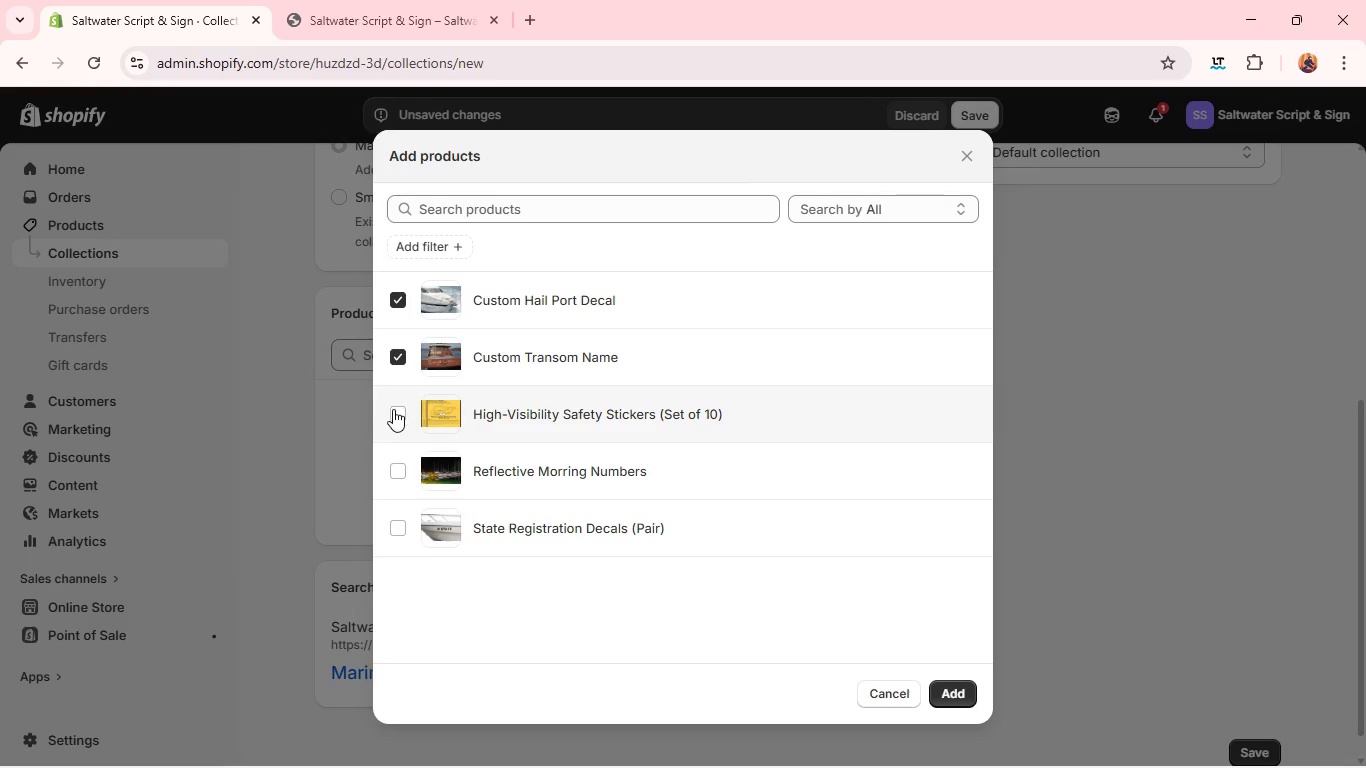 
left_click([396, 413])
 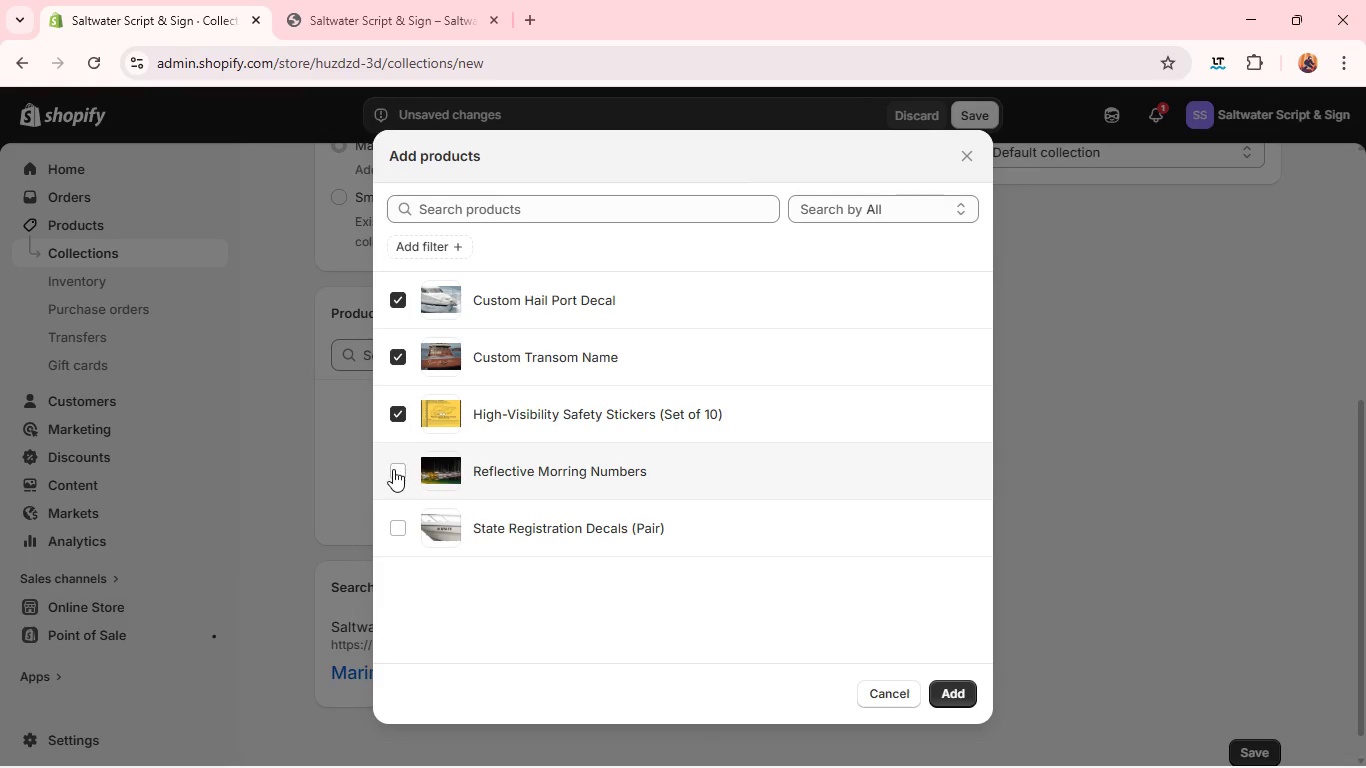 
left_click([393, 469])
 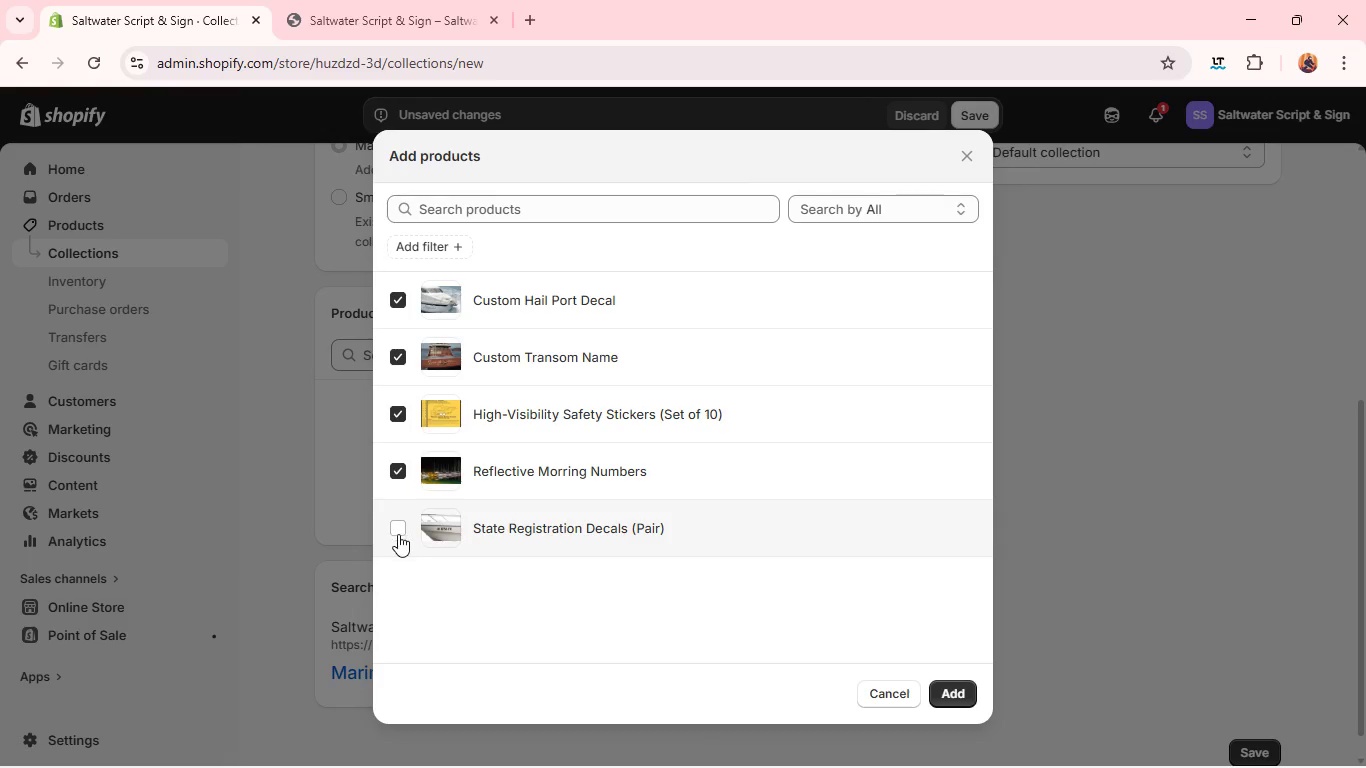 
left_click([398, 534])
 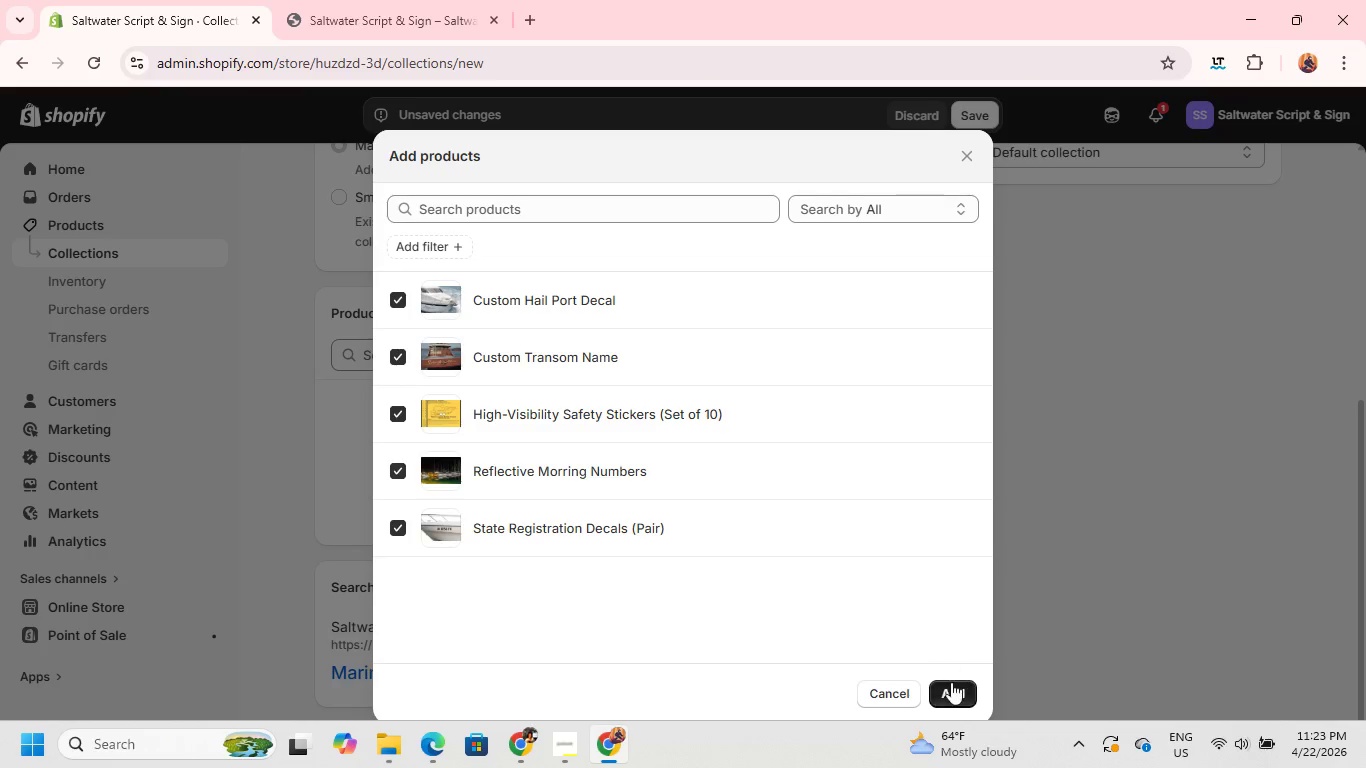 
left_click([952, 688])
 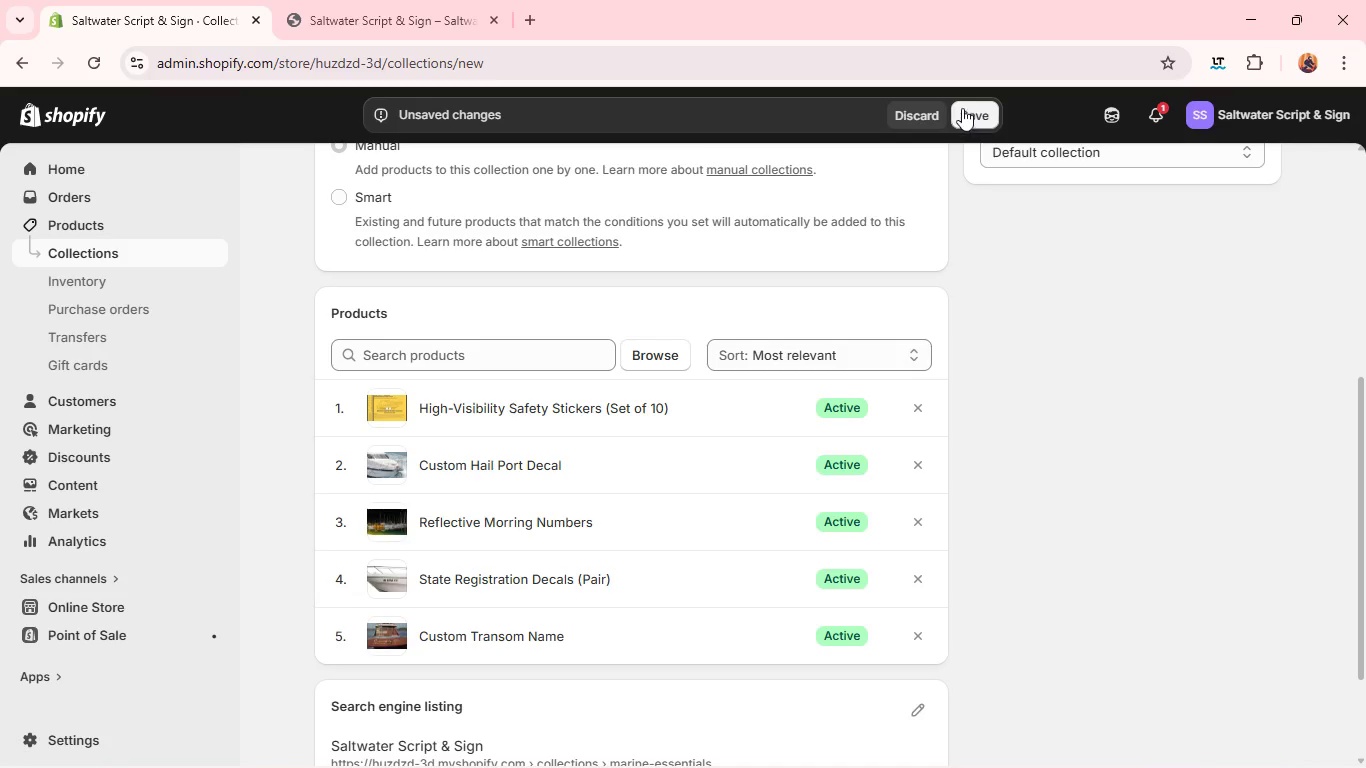 
left_click([962, 104])
 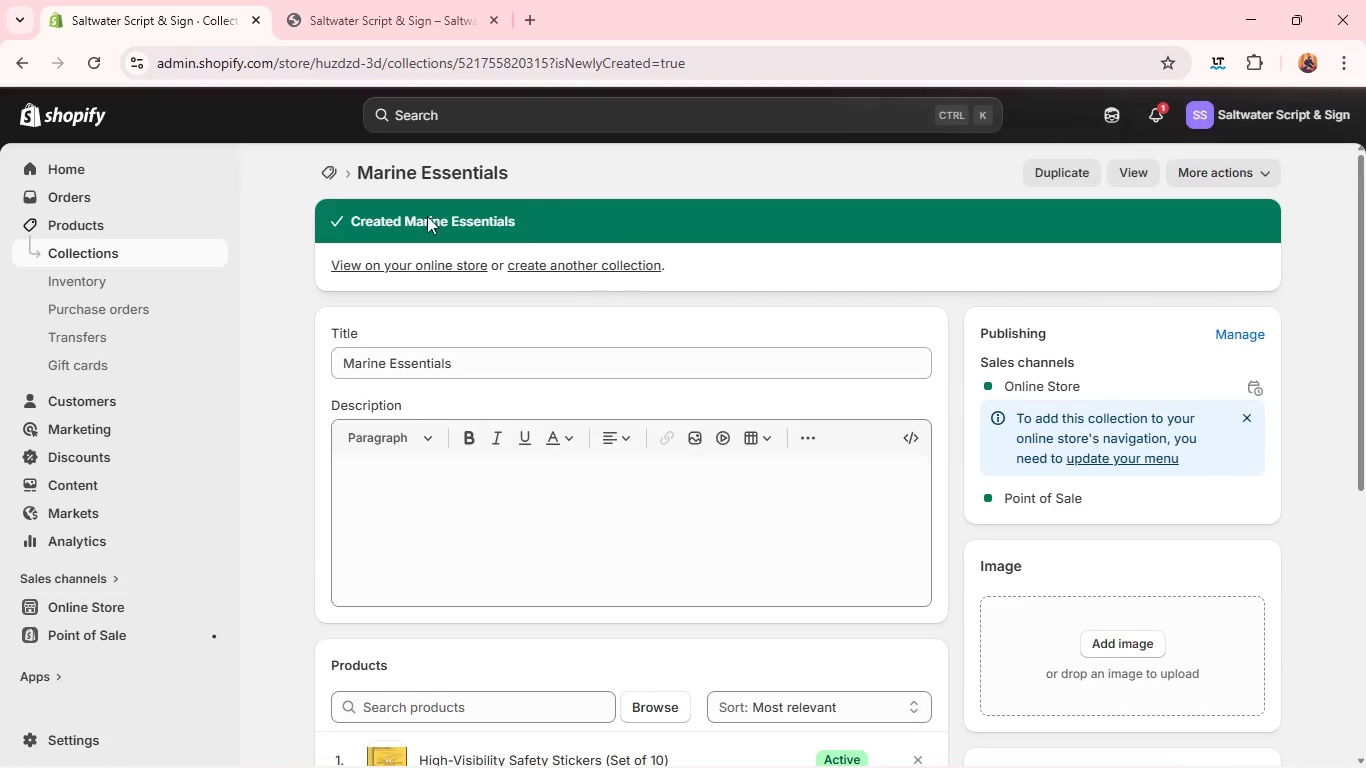 
wait(5.02)
 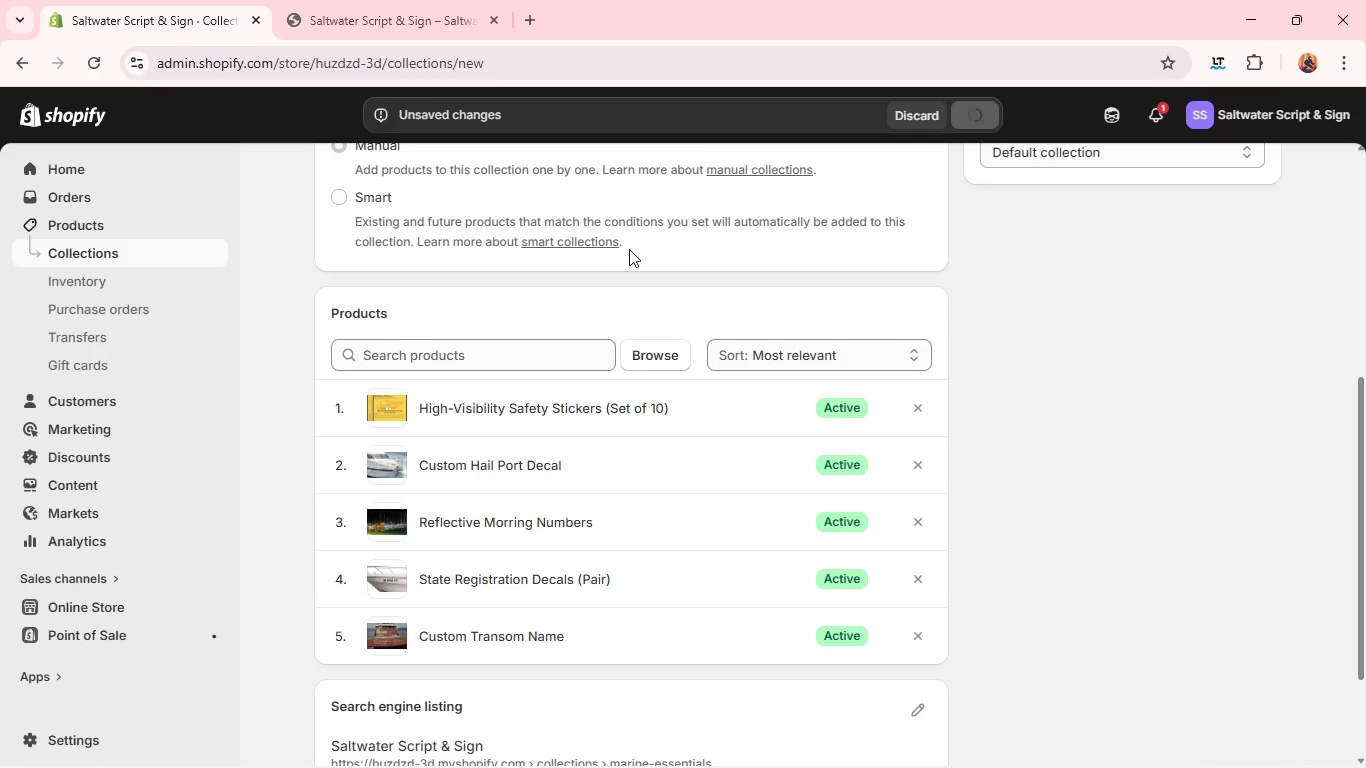 
left_click([208, 256])
 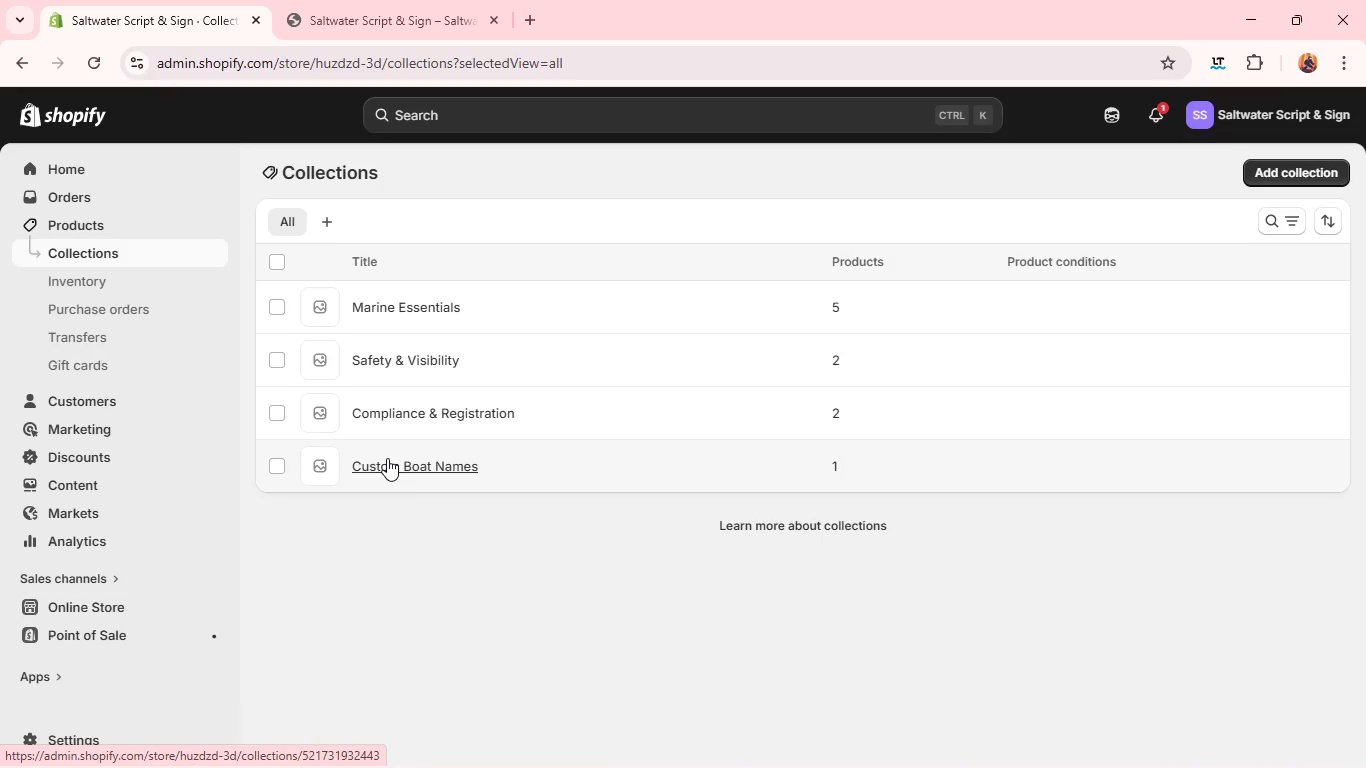 
left_click([386, 415])
 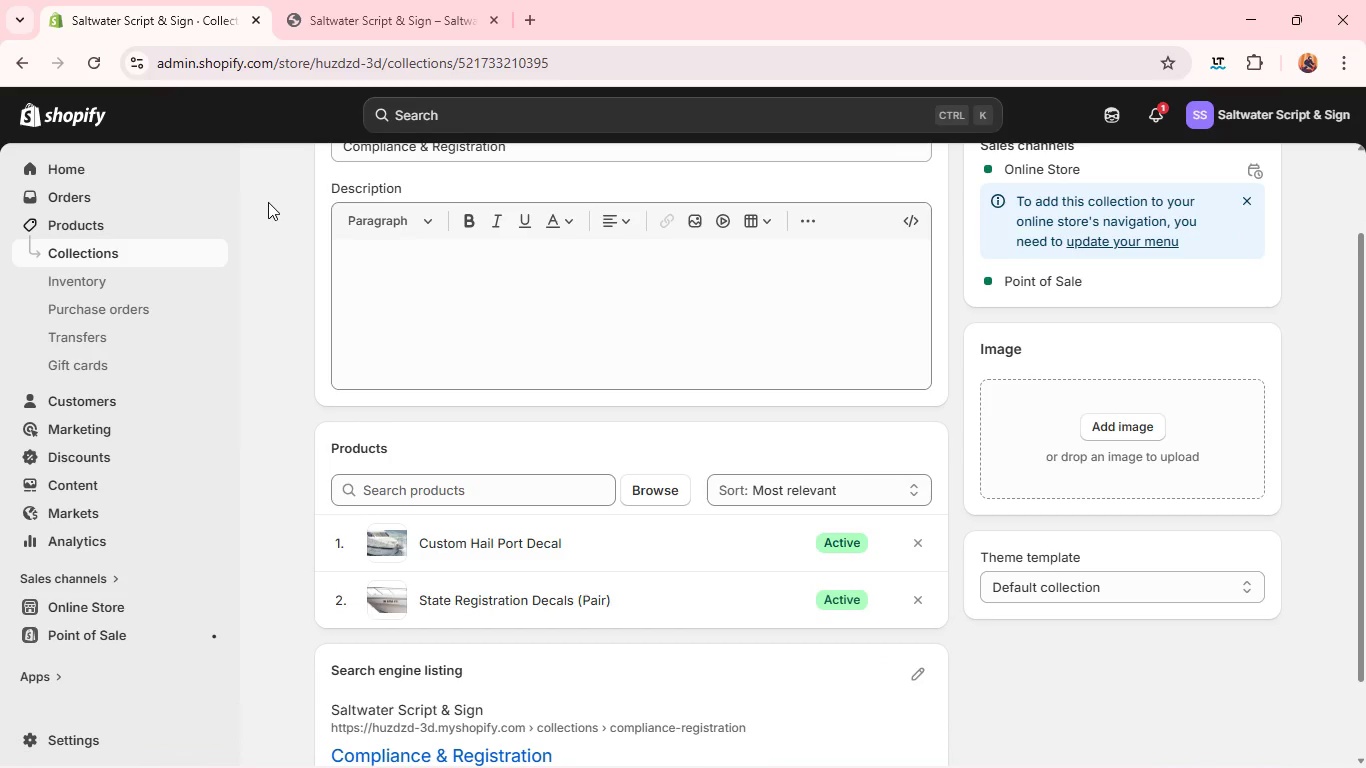 
wait(5.62)
 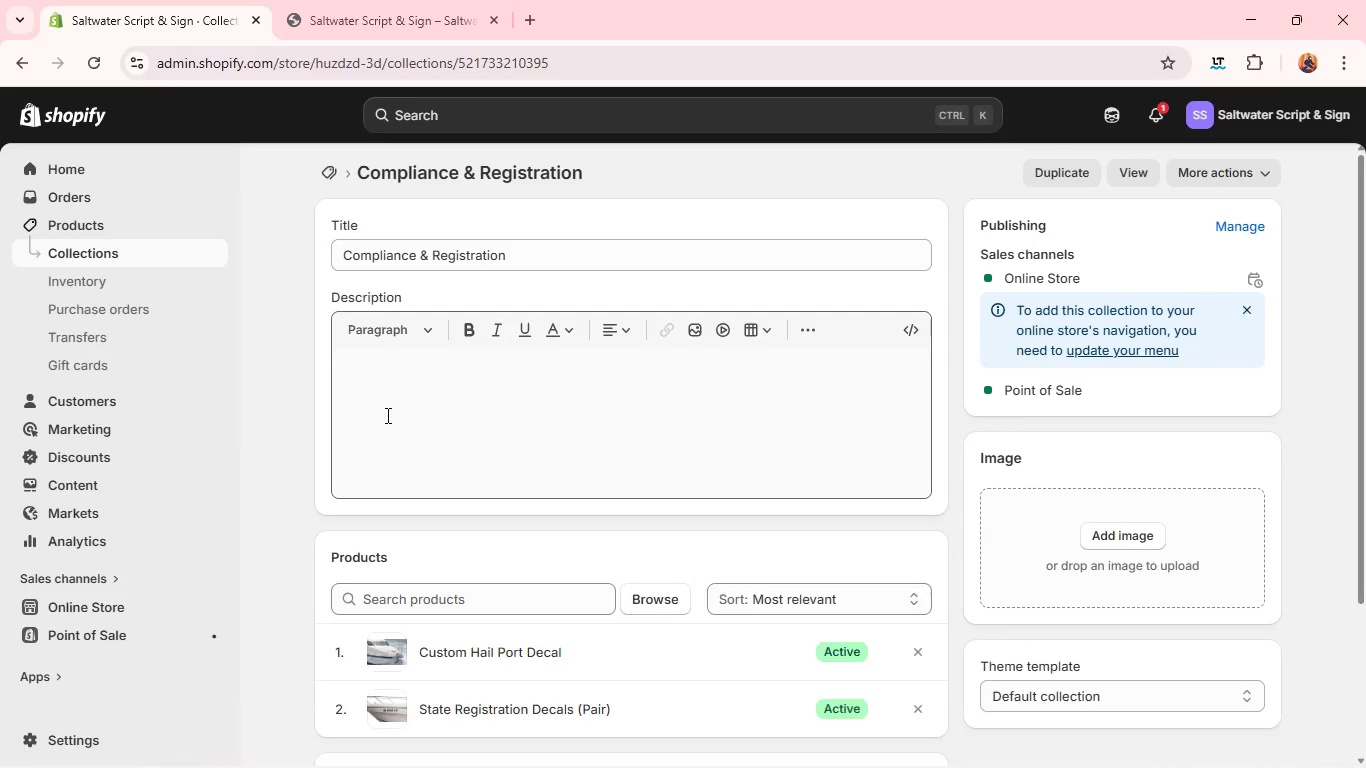 
left_click([200, 254])
 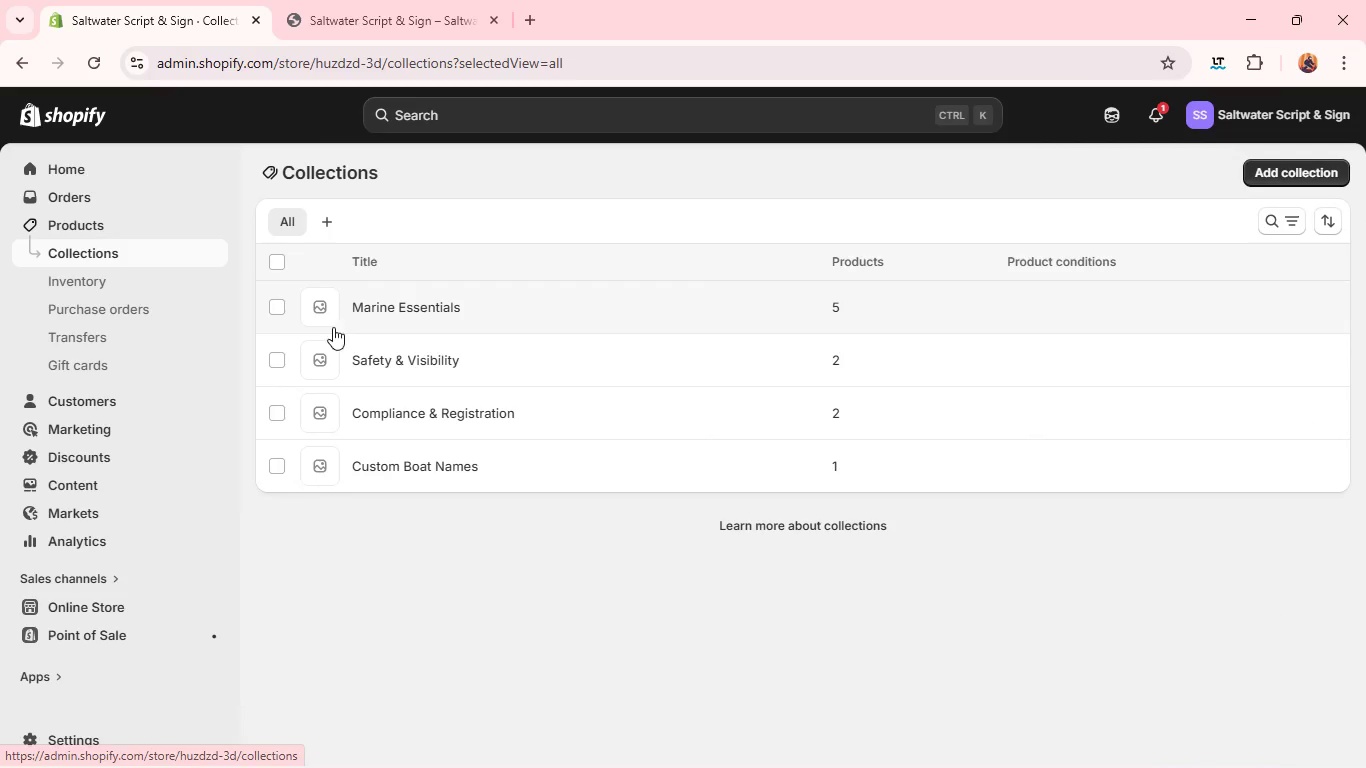 
left_click([340, 346])
 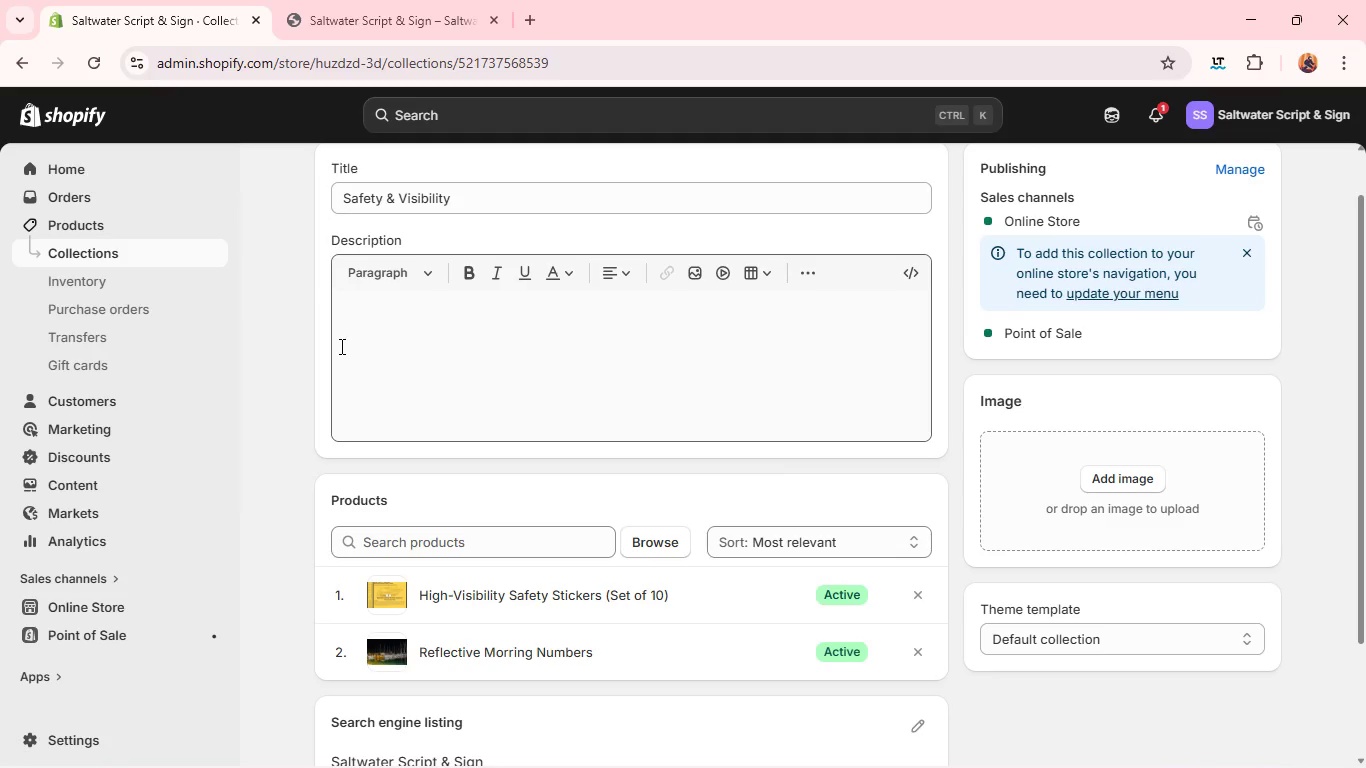 
wait(7.89)
 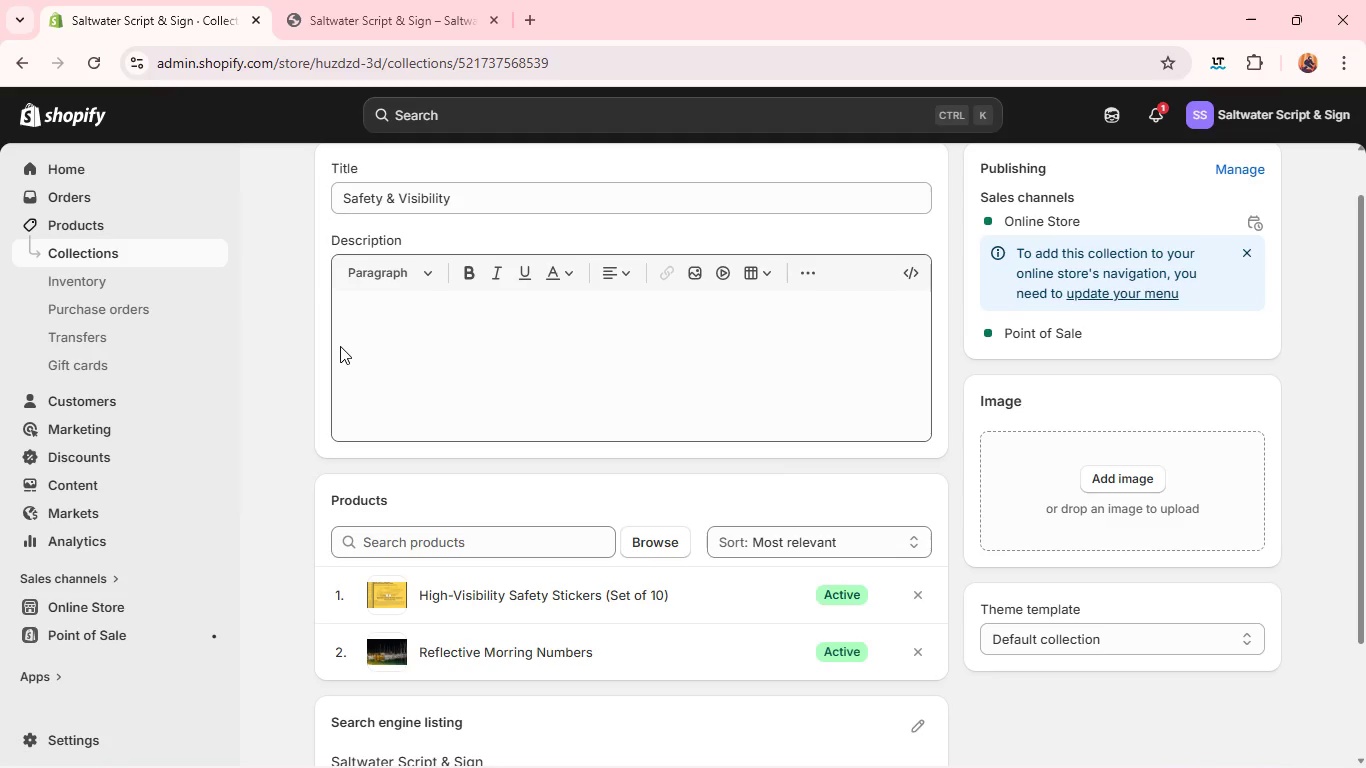 
left_click([200, 251])
 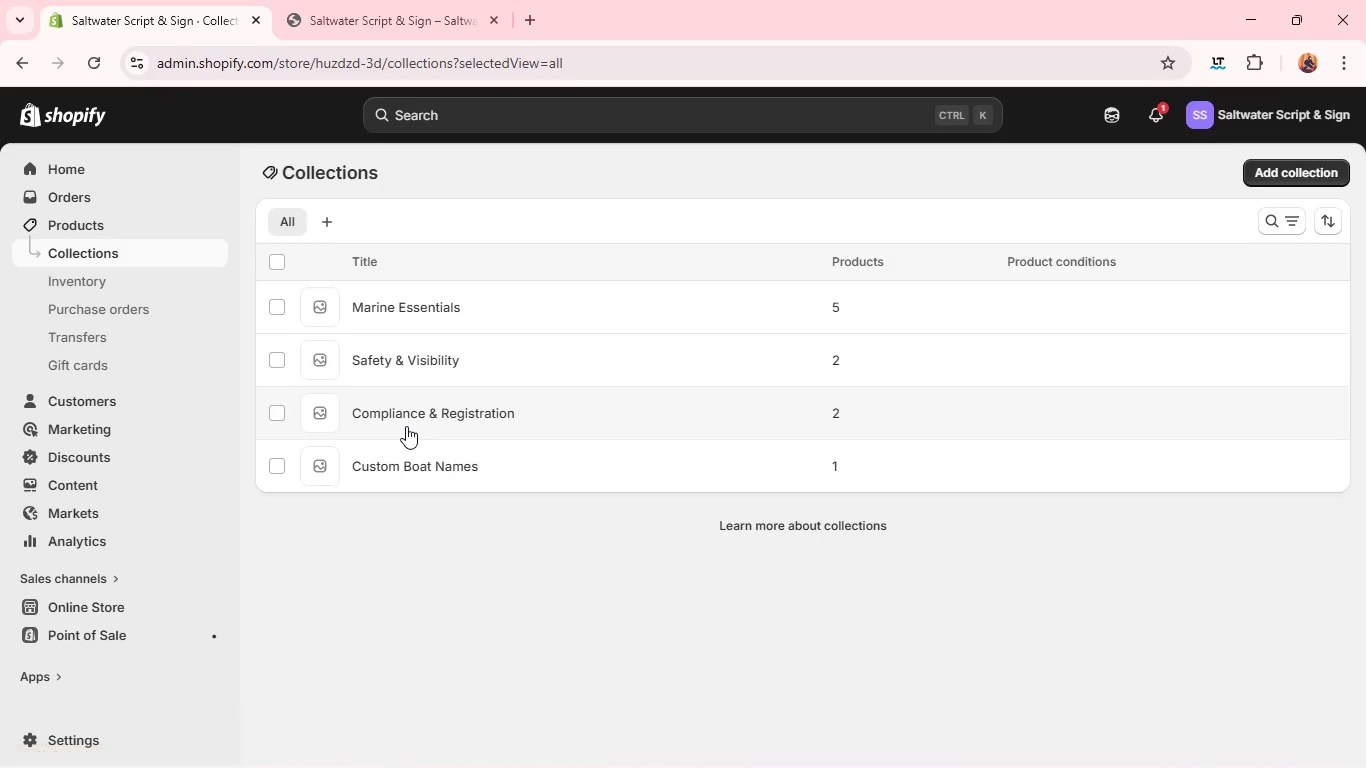 
left_click([188, 231])
 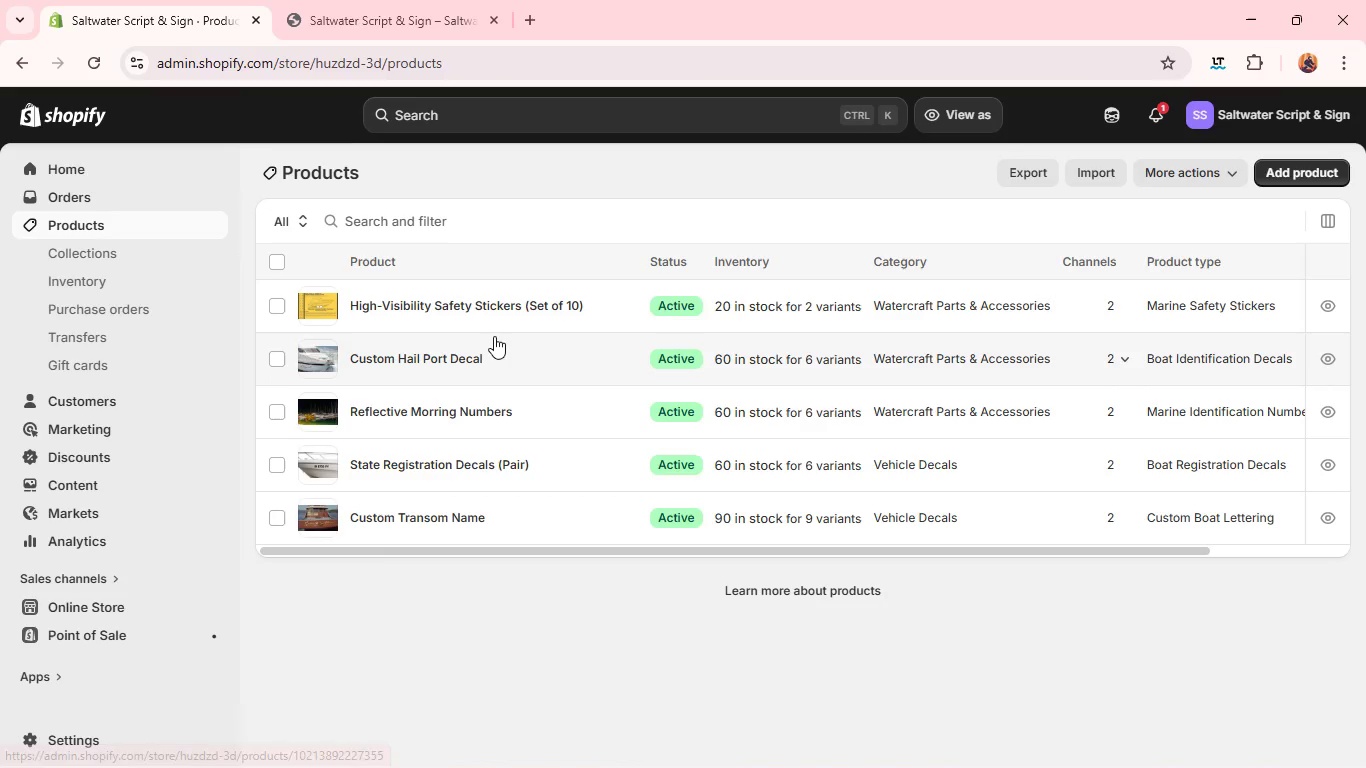 
left_click([436, 400])
 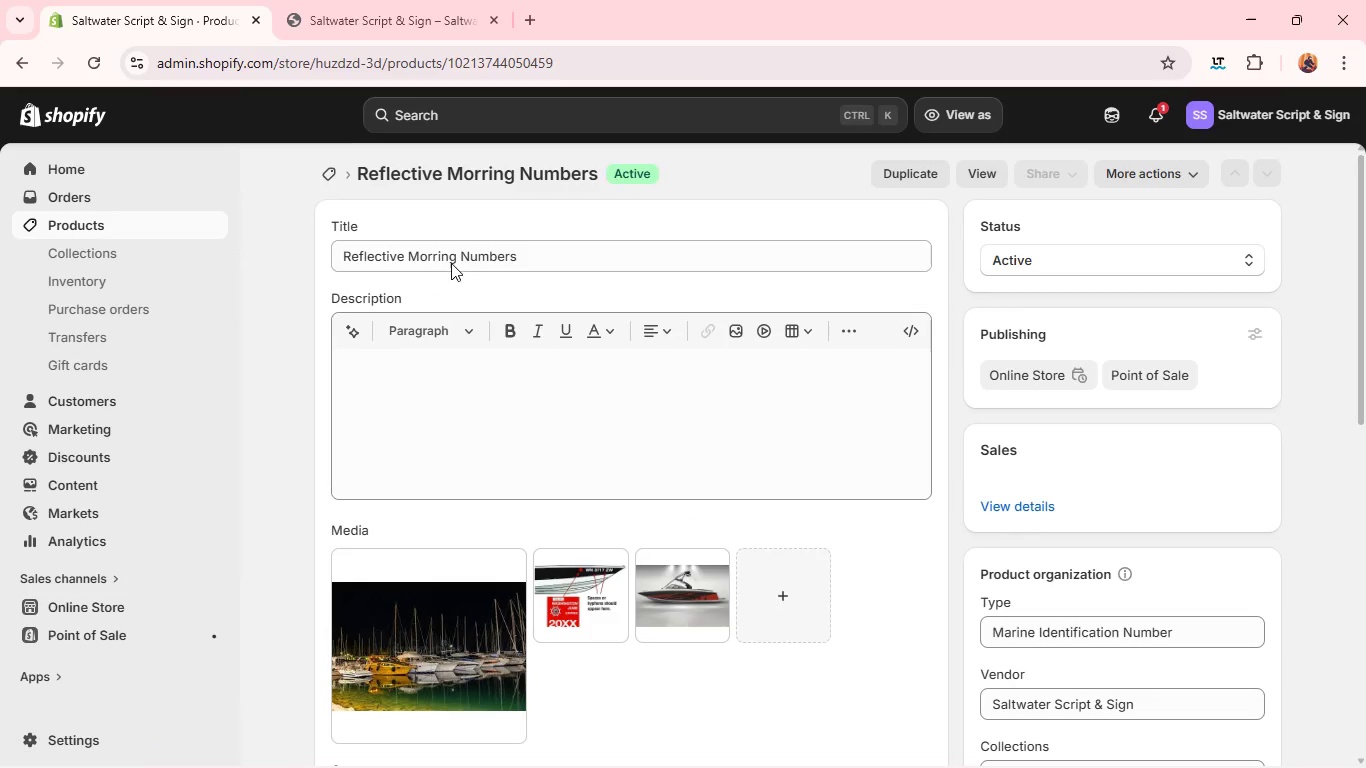 
left_click([437, 255])
 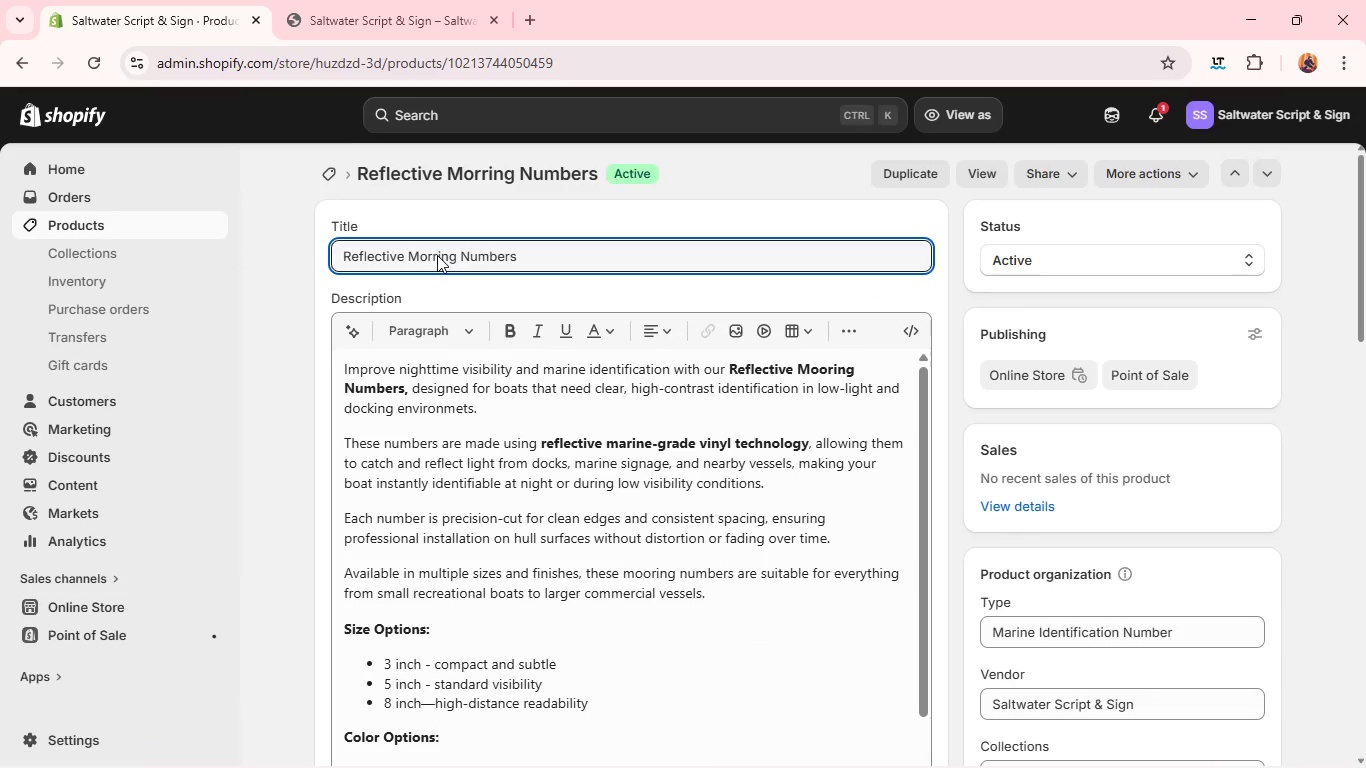 
key(ArrowLeft)
 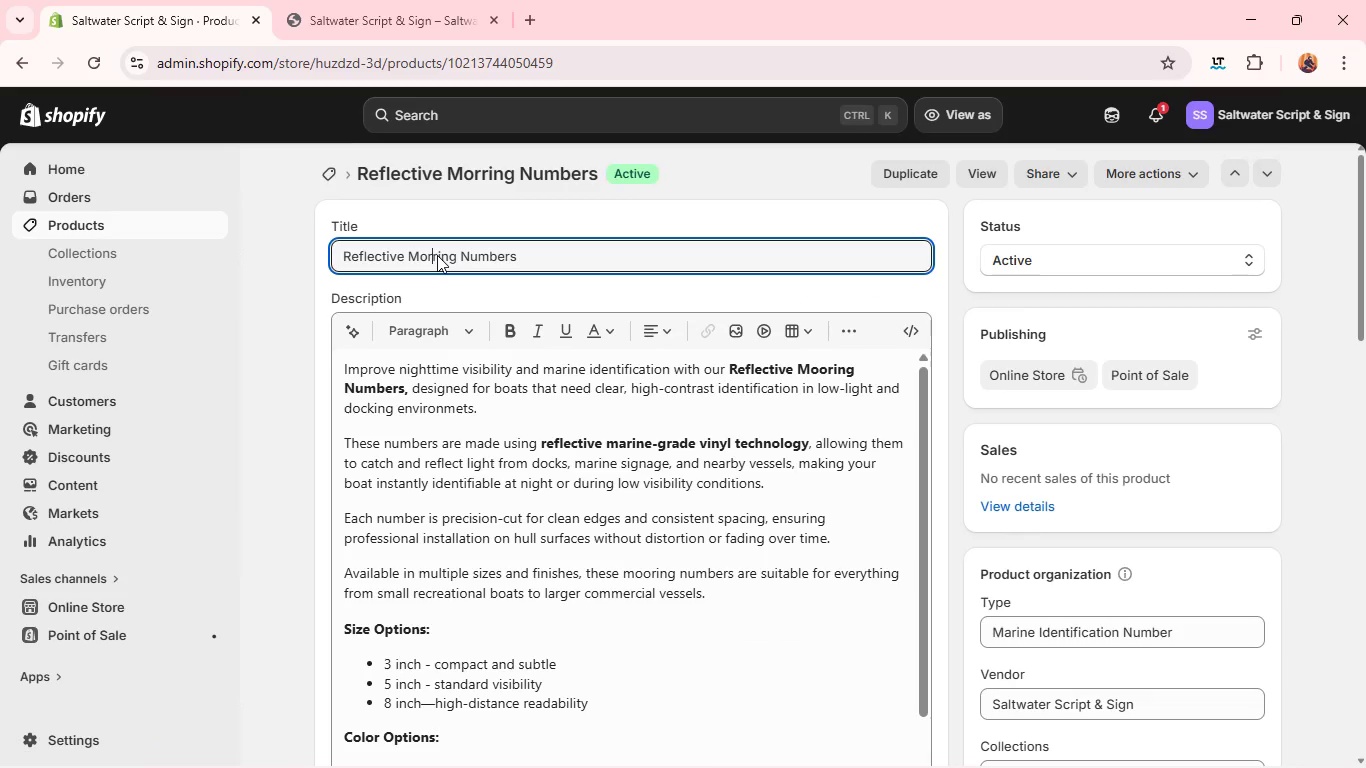 
key(Backspace)
 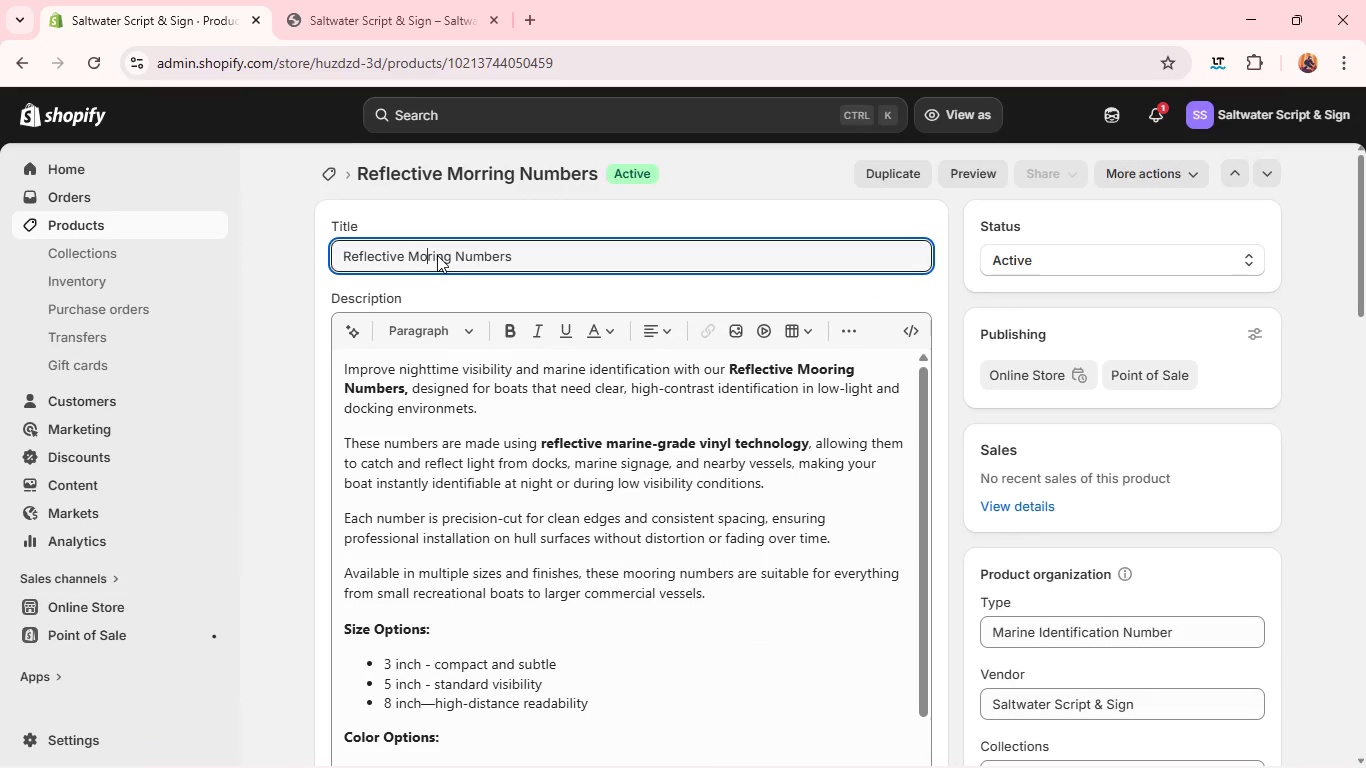 
key(O)
 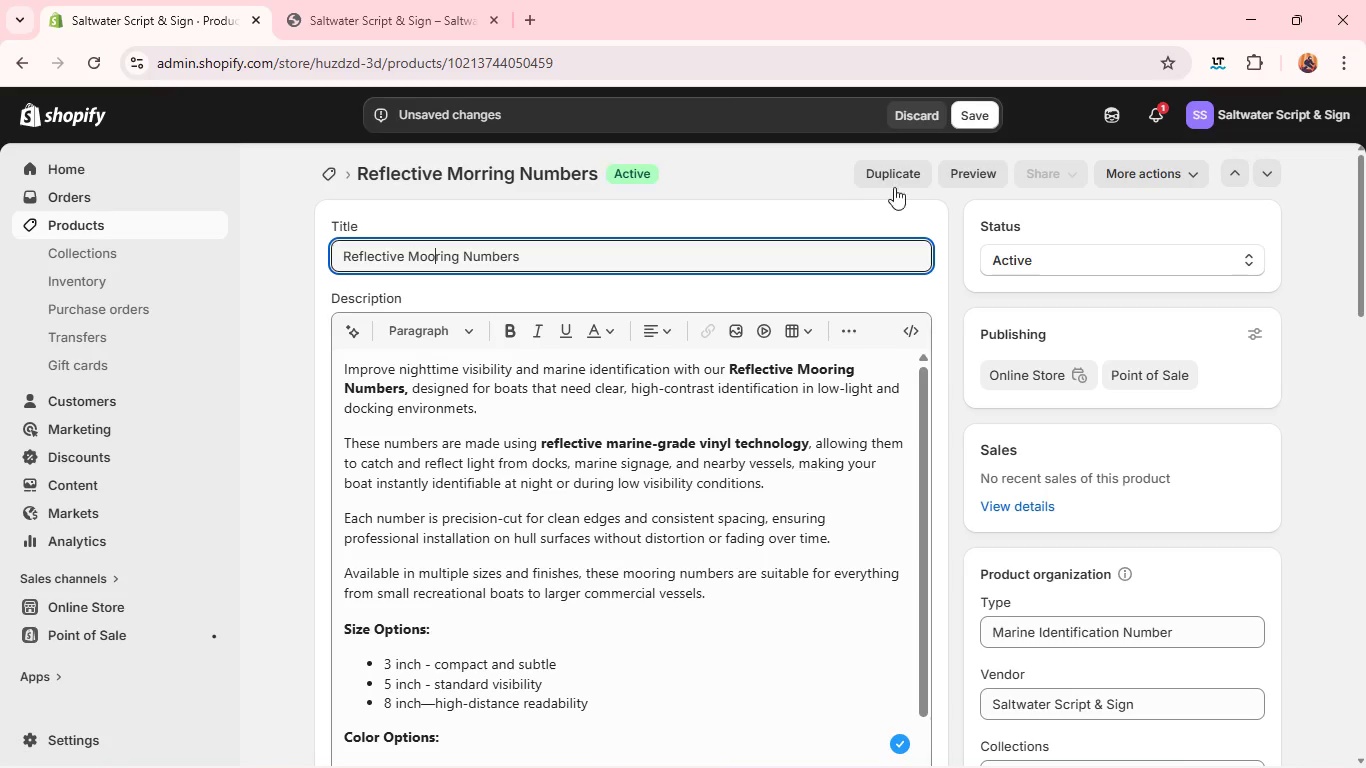 
left_click([986, 105])
 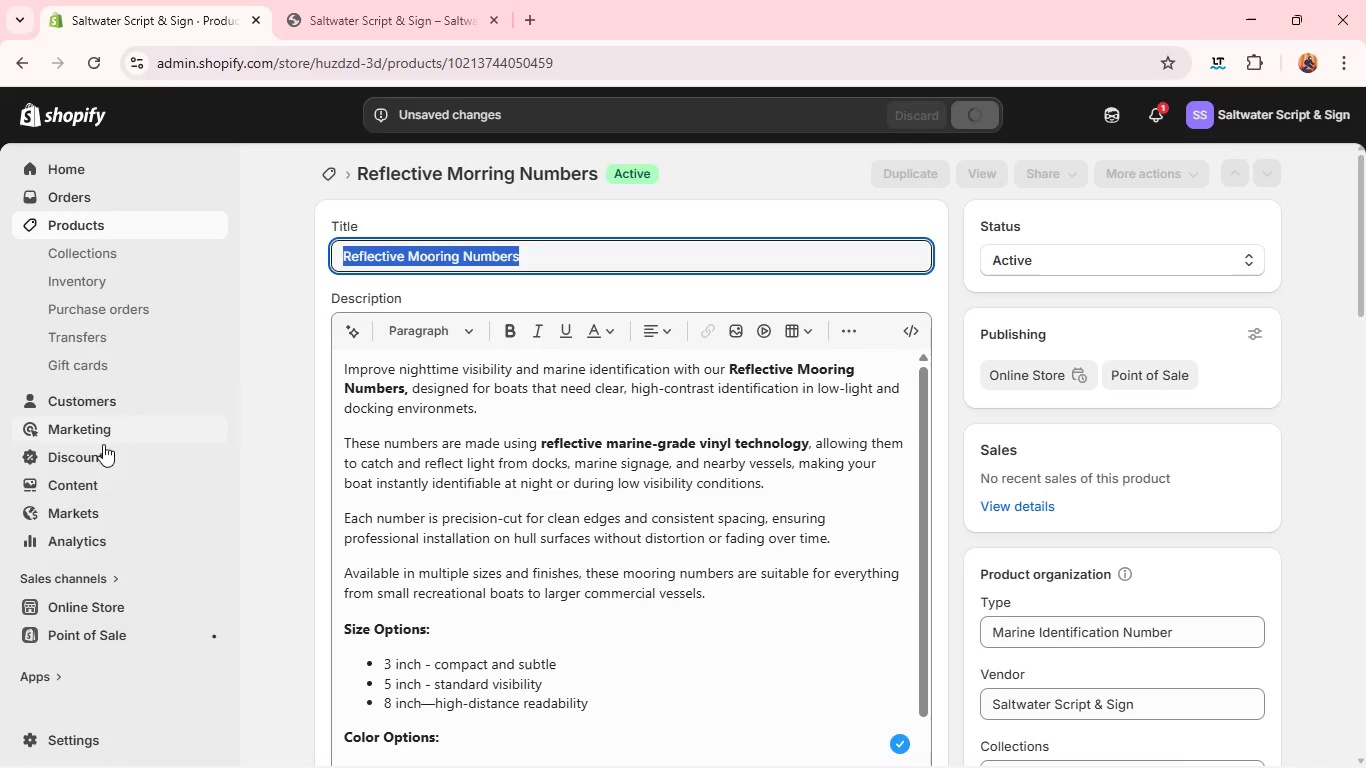 
left_click([93, 484])
 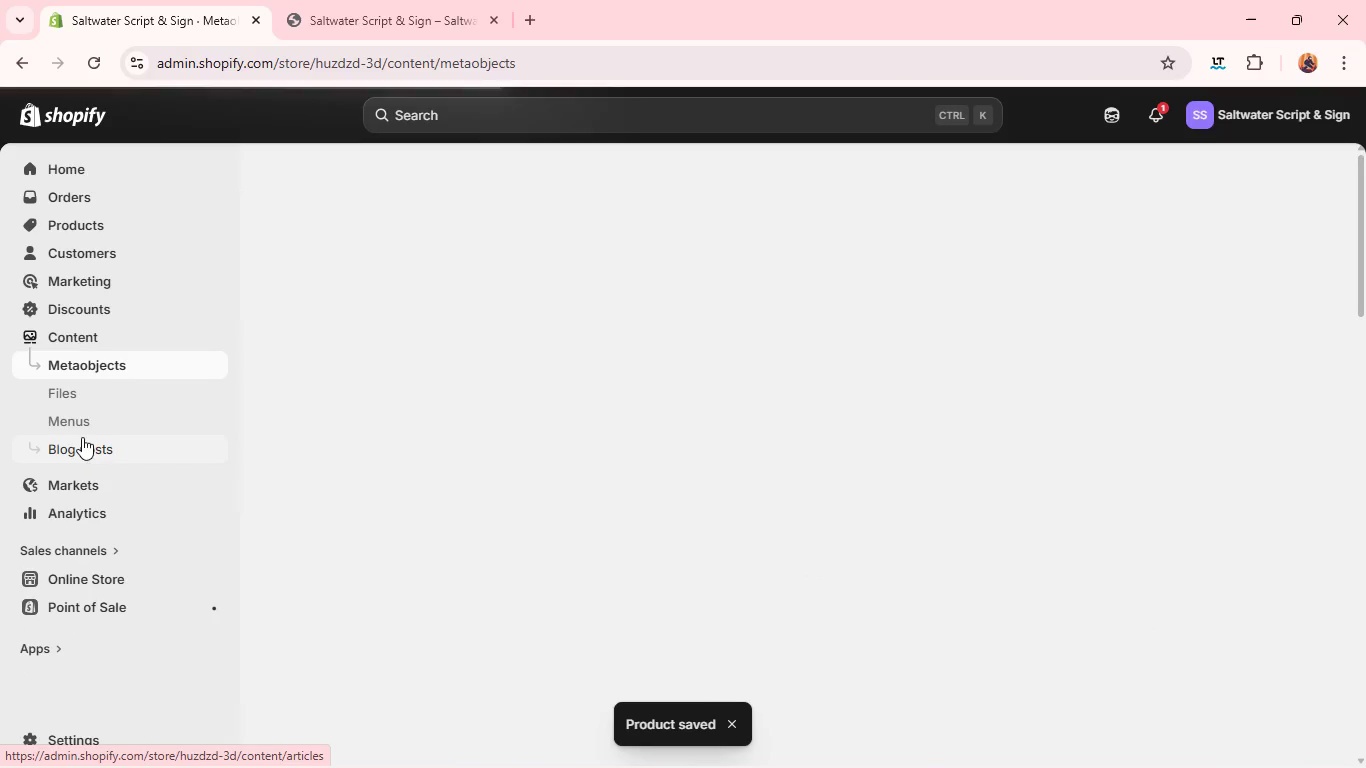 
left_click([79, 432])
 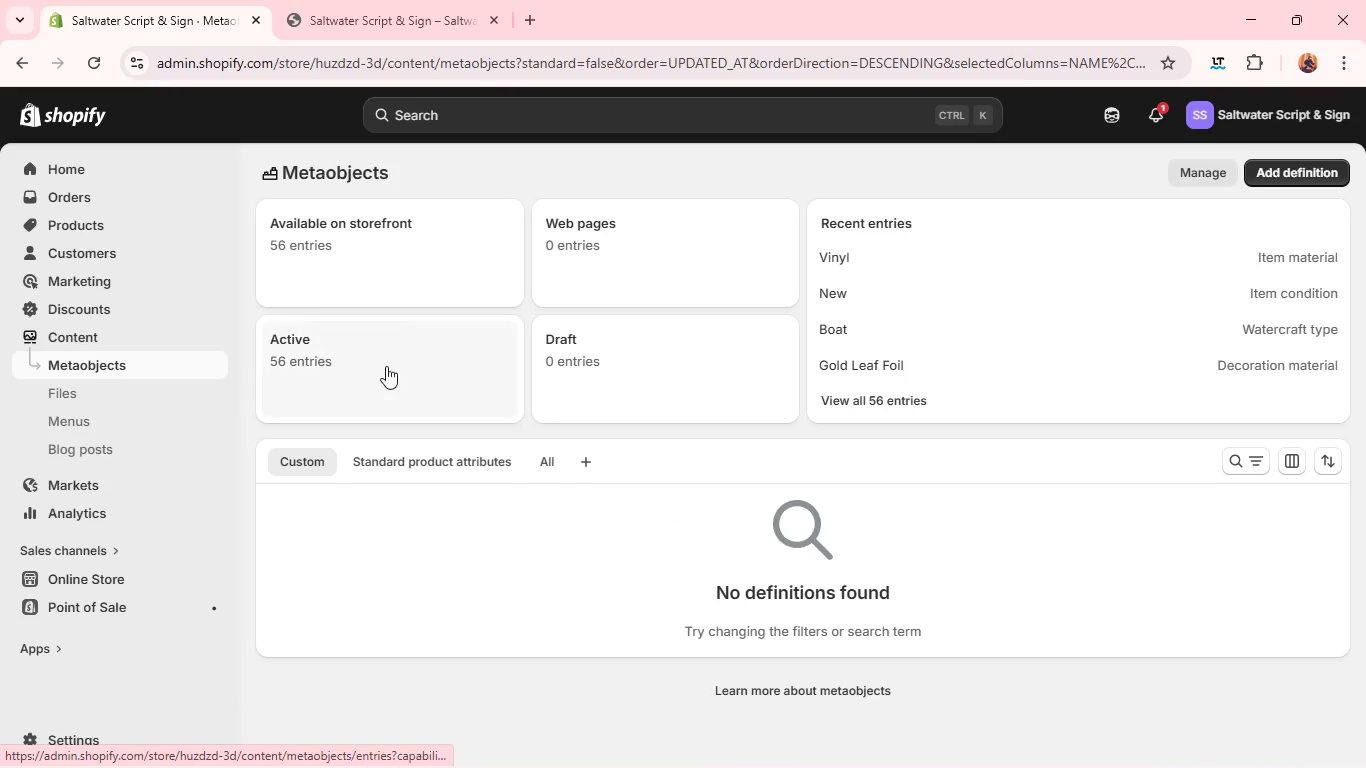 
left_click([138, 416])
 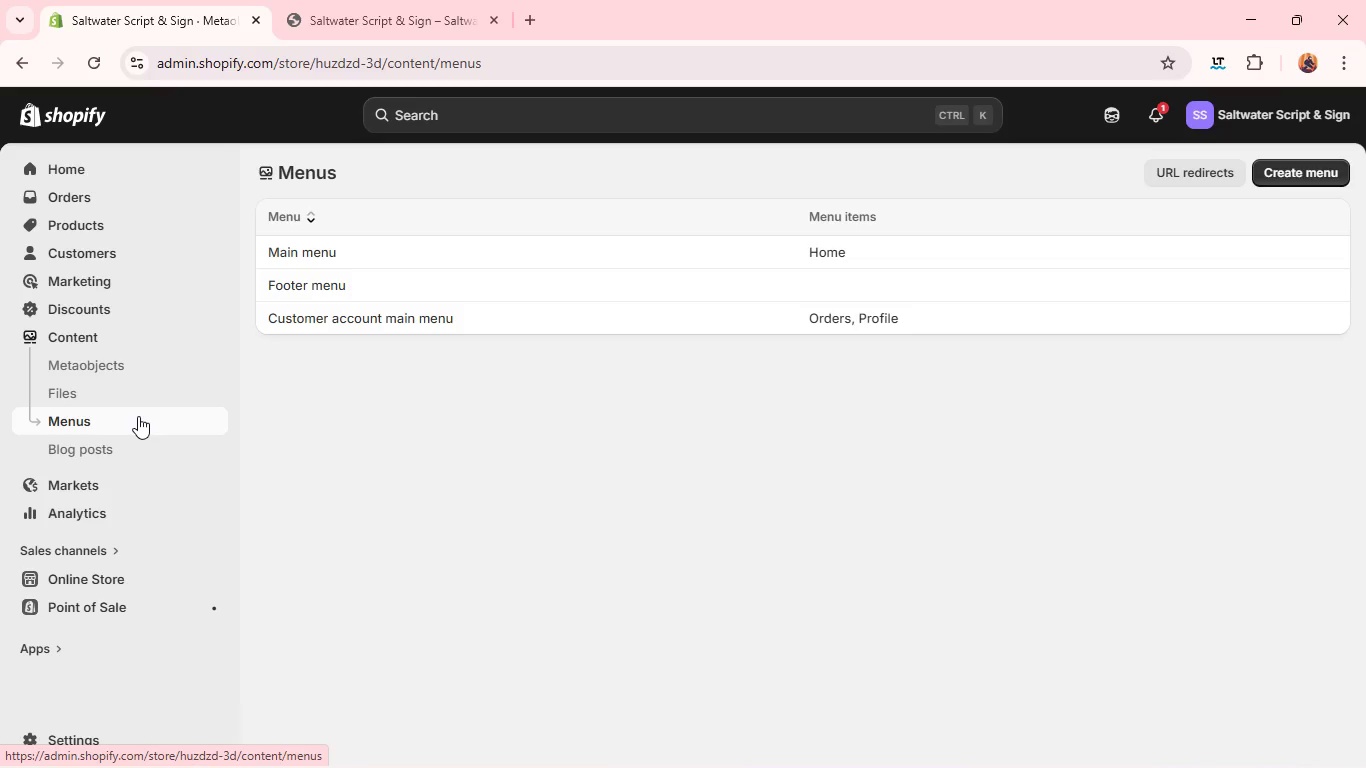 
wait(36.98)
 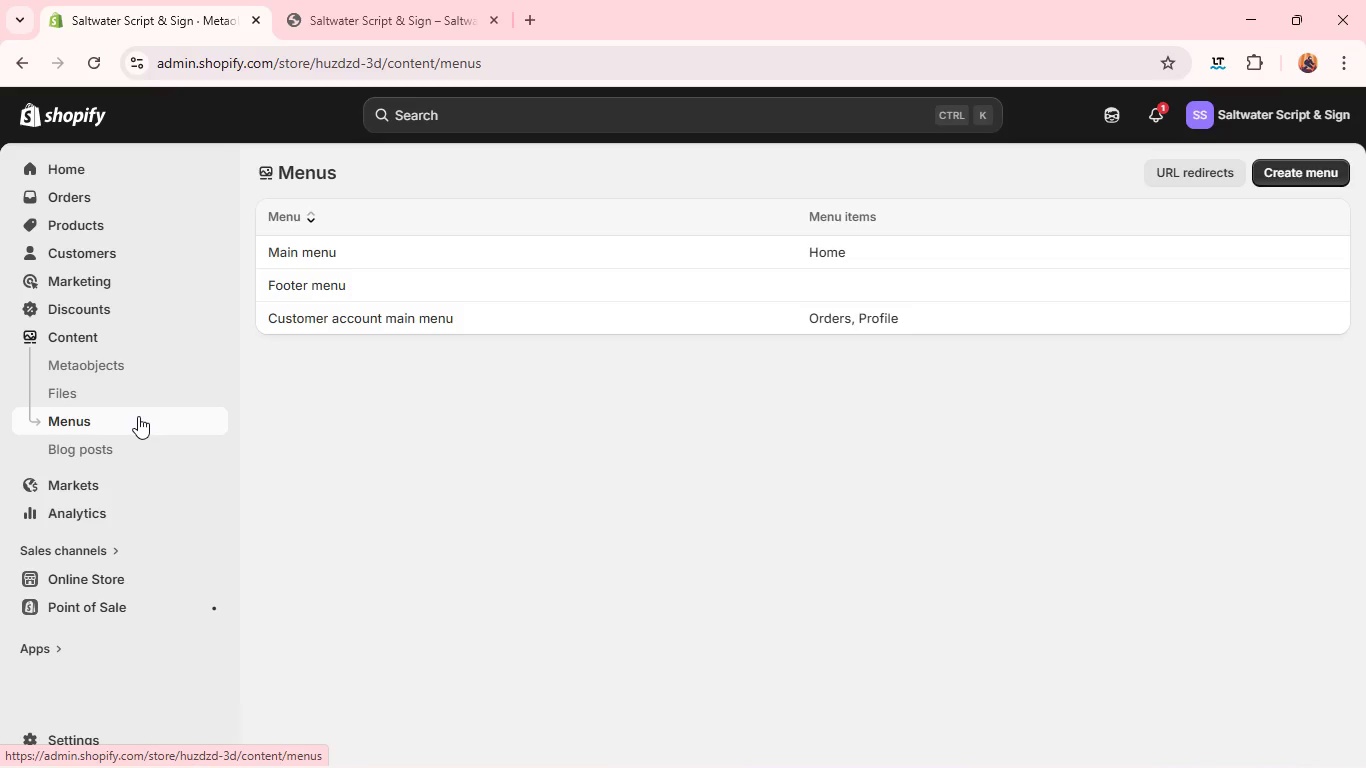 
left_click([78, 582])
 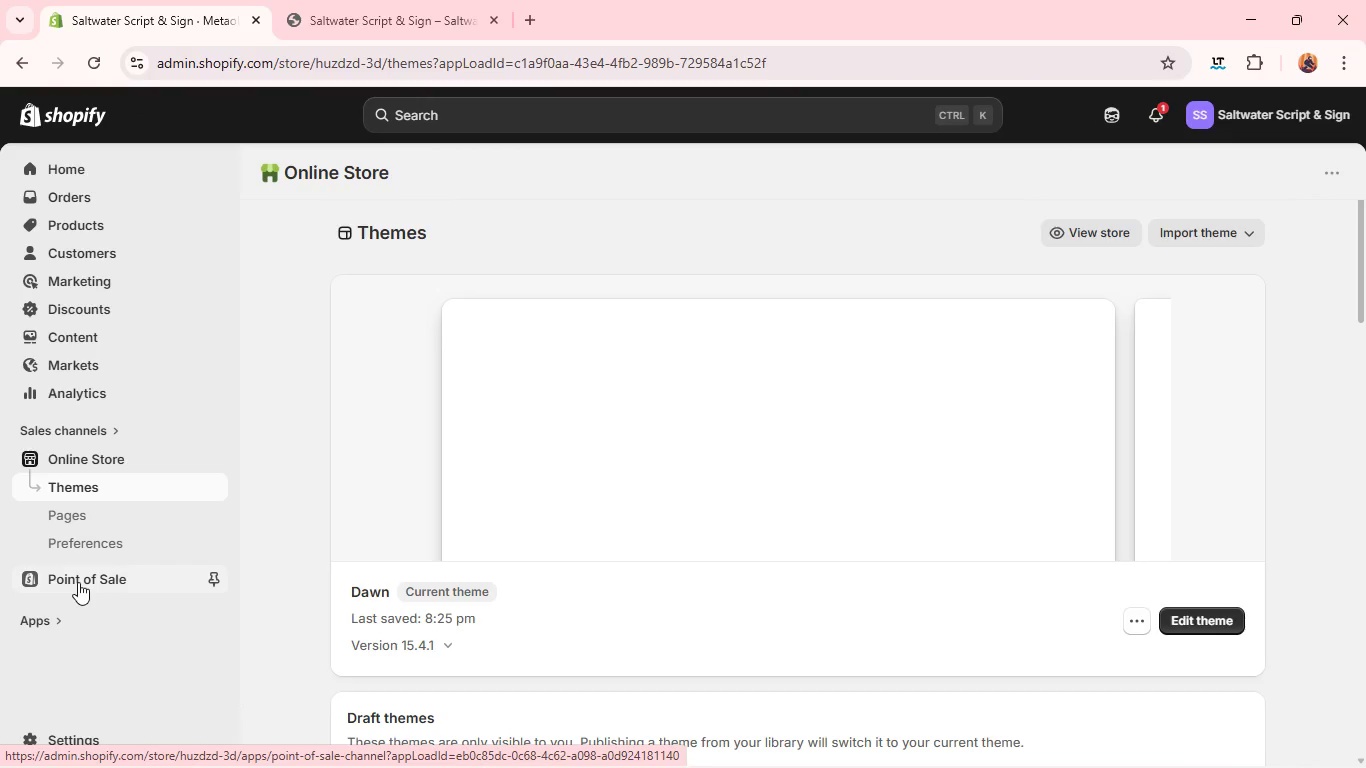 
wait(11.83)
 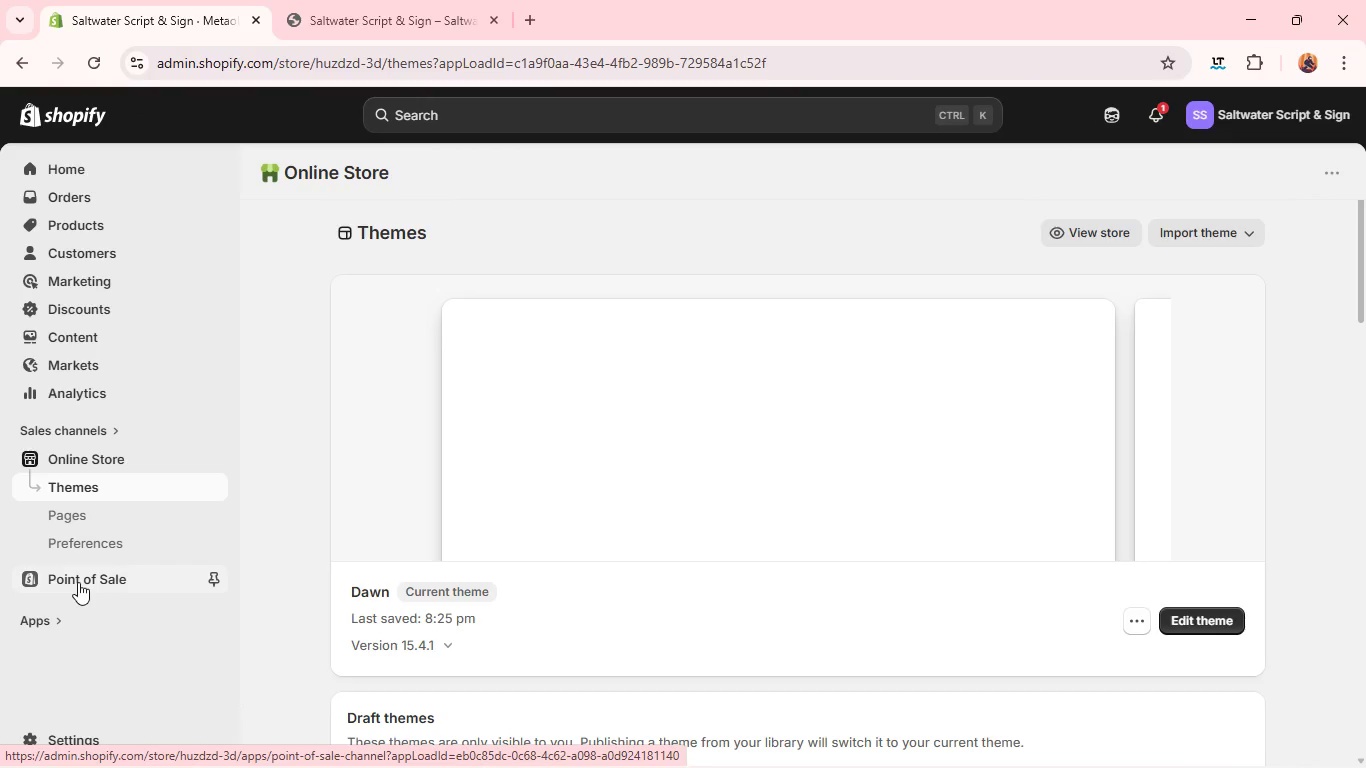 
left_click([120, 522])
 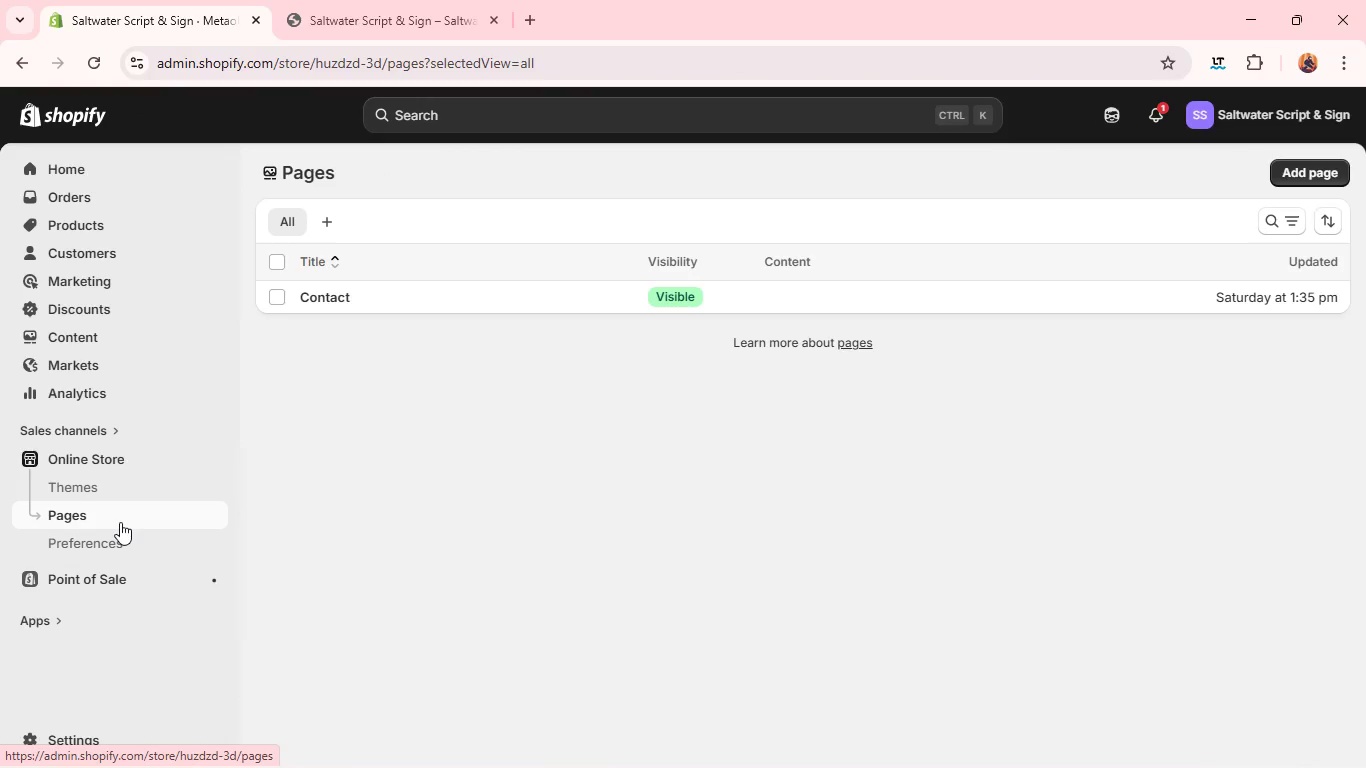 
wait(19.69)
 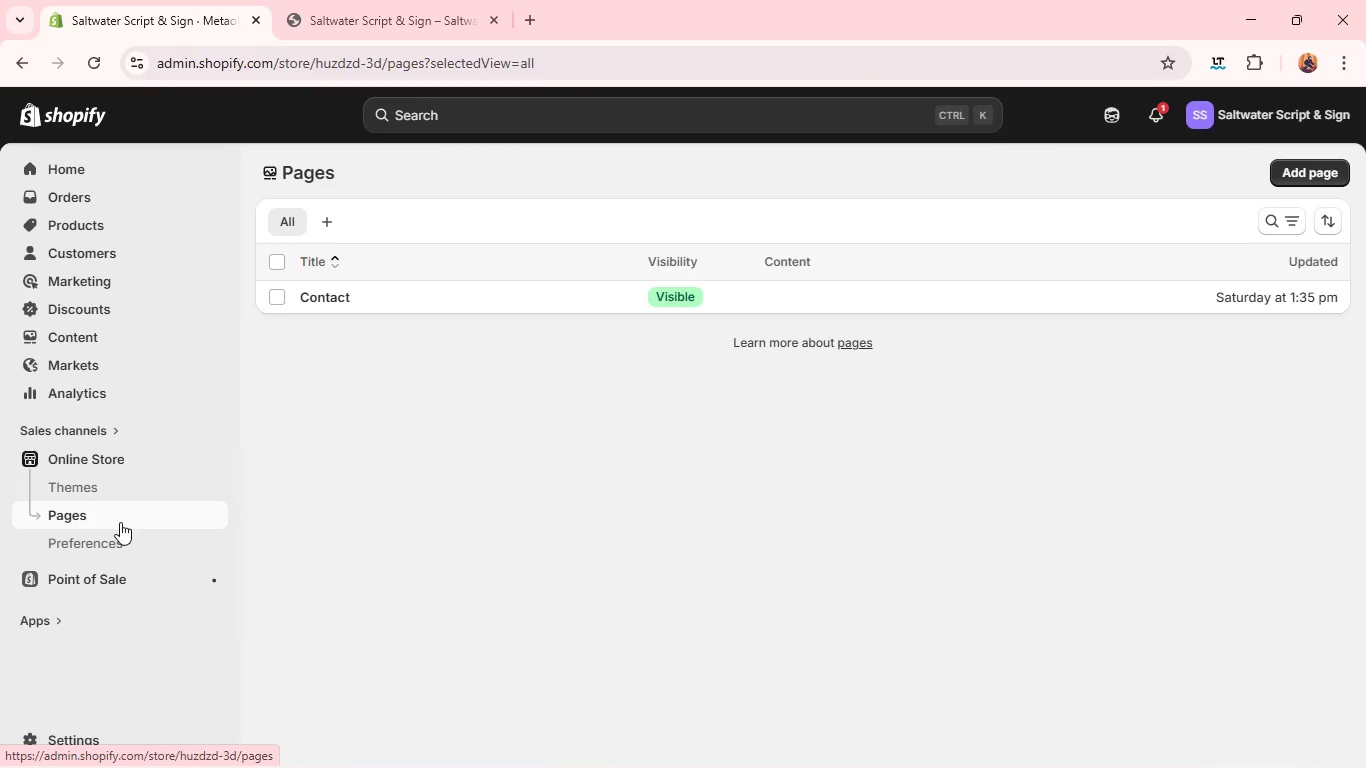 
left_click([1289, 172])
 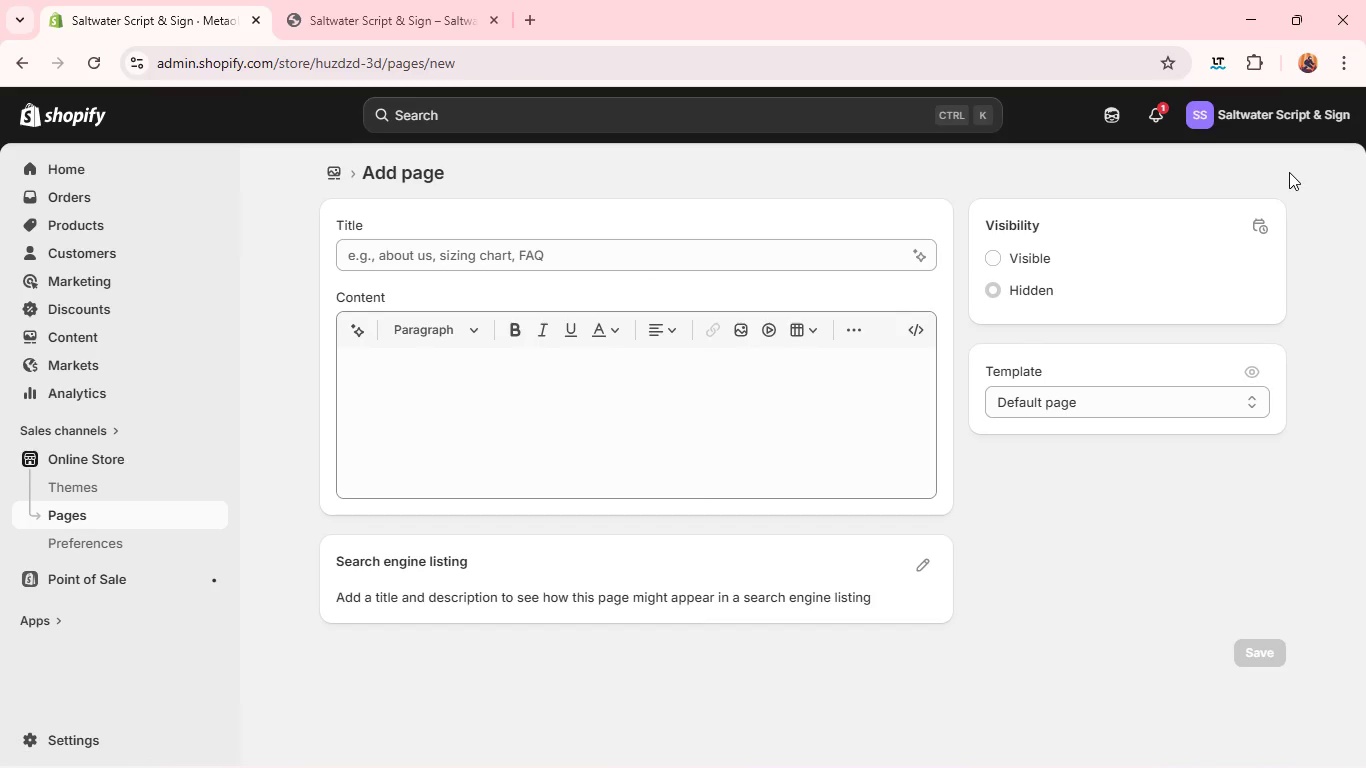 